 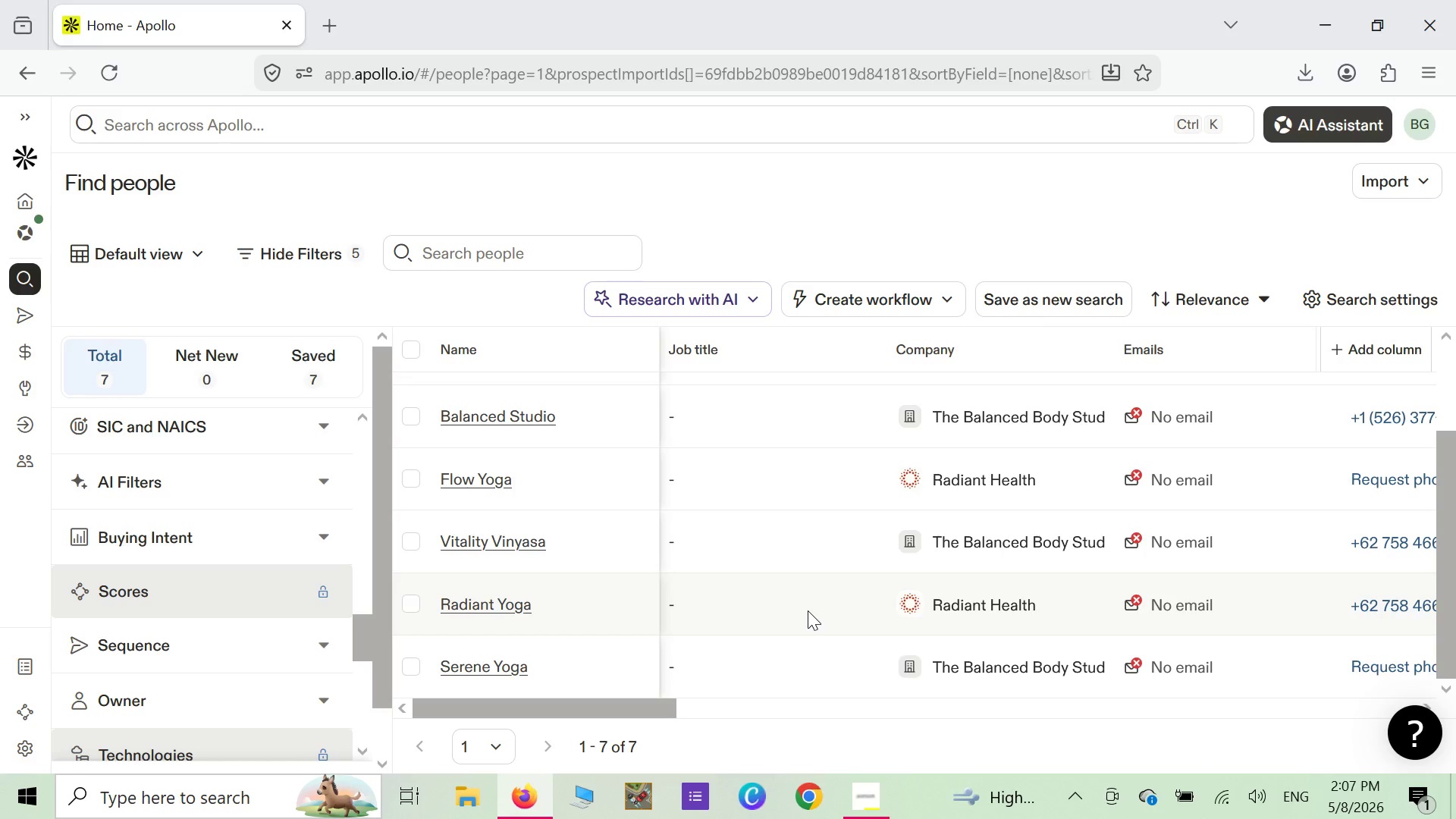 
scroll: coordinate [808, 611], scroll_direction: down, amount: 2.0
 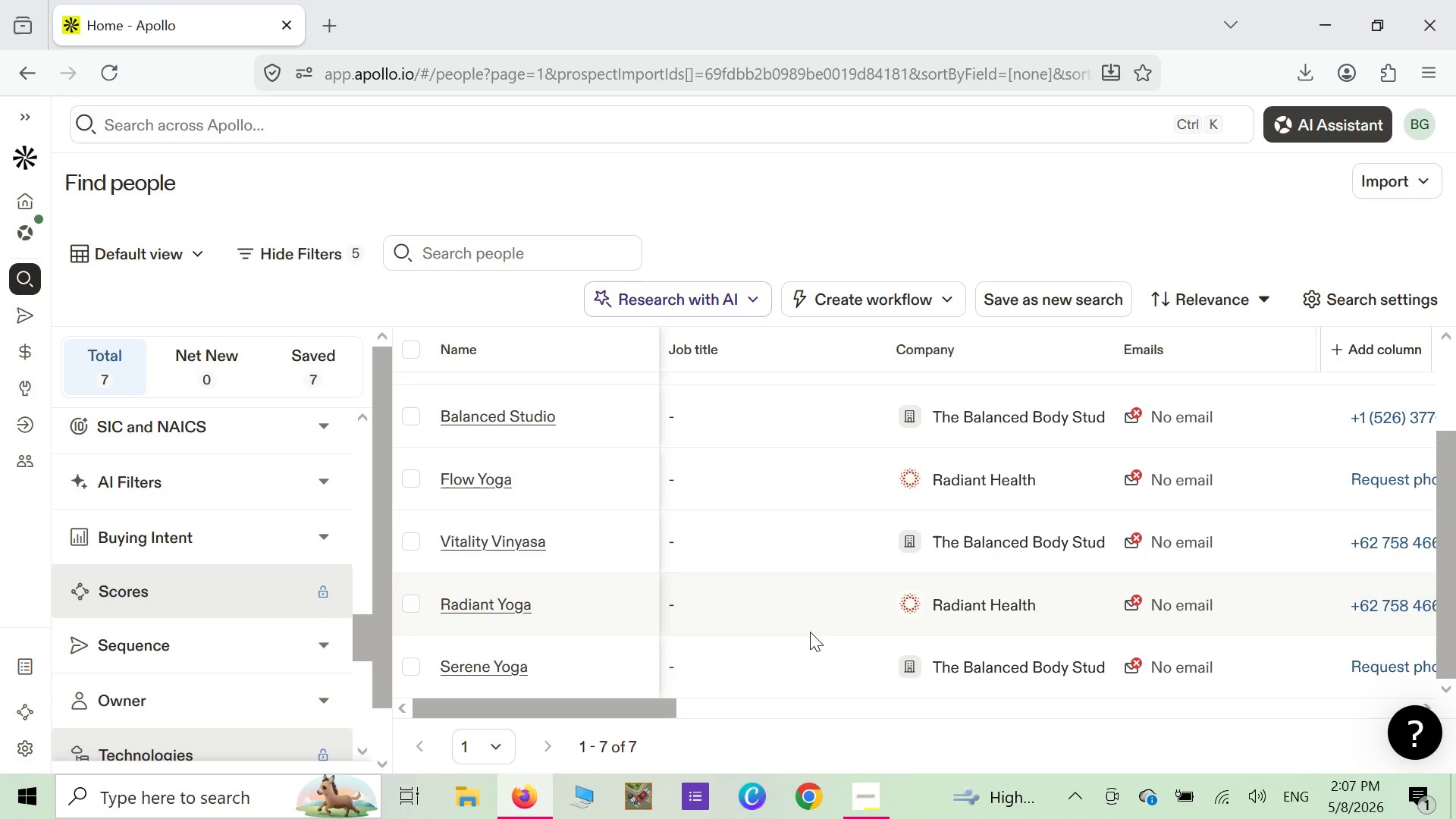 
wait(6.67)
 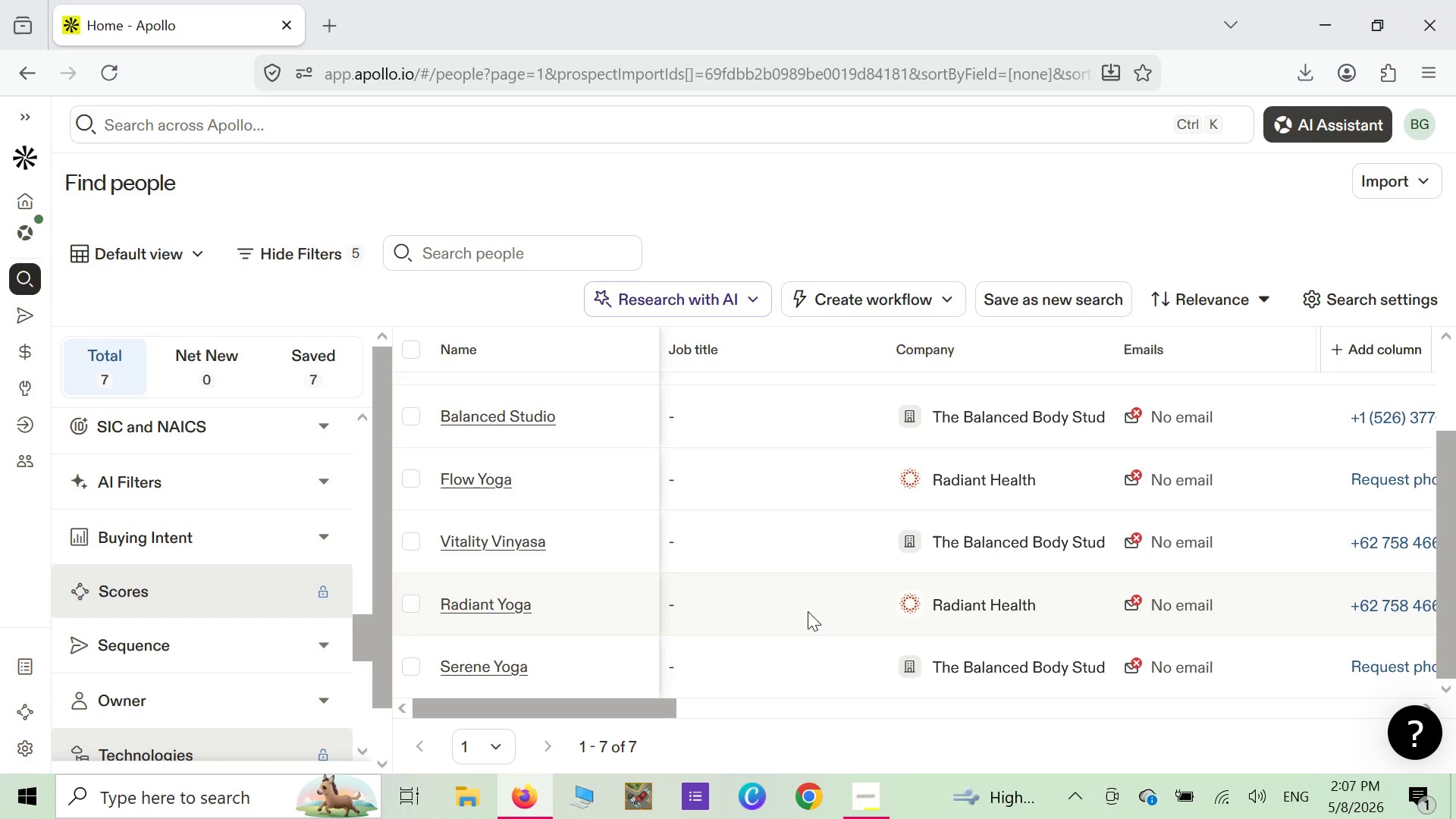 
scroll: coordinate [814, 622], scroll_direction: down, amount: 4.0
 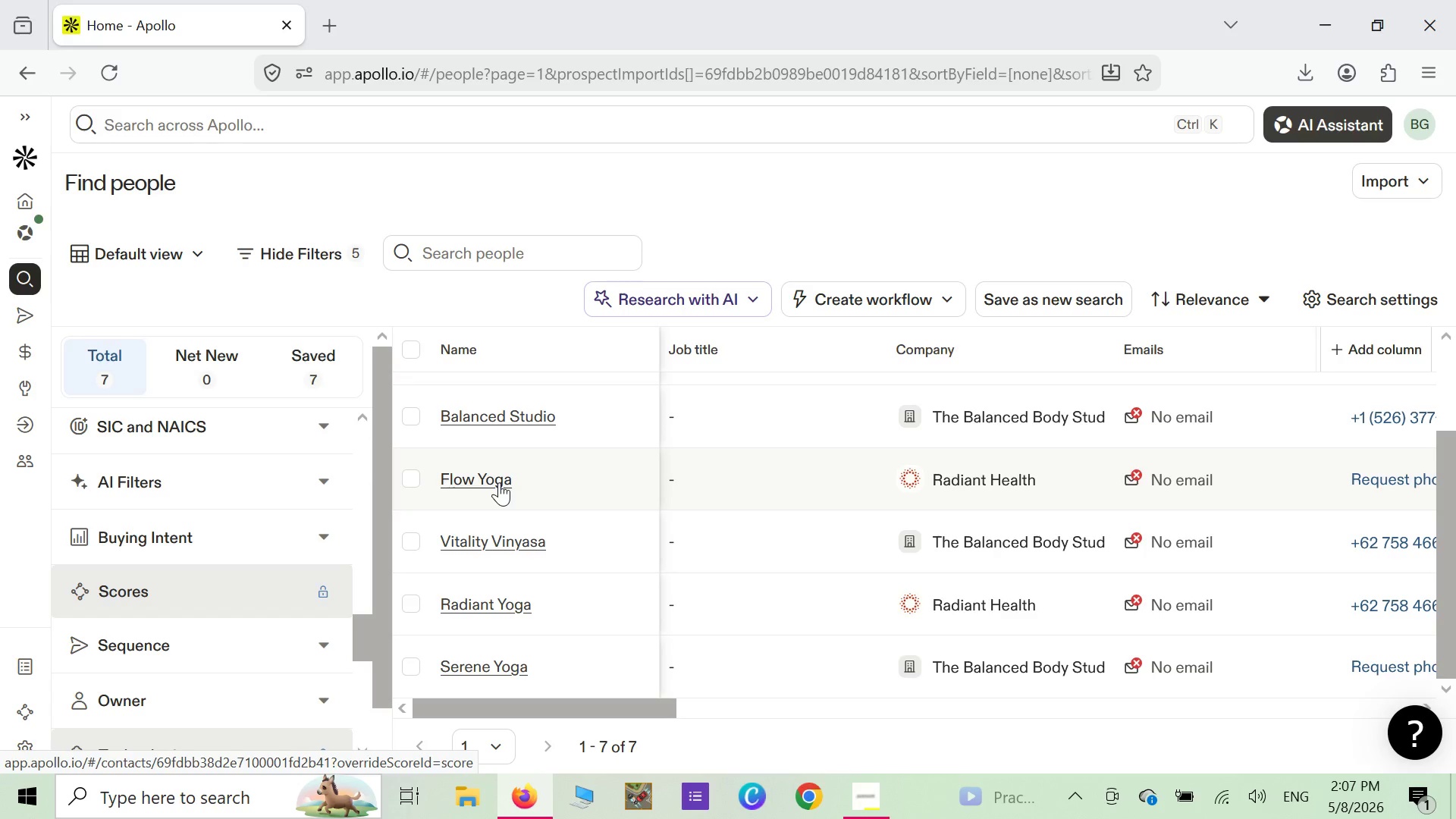 
wait(39.3)
 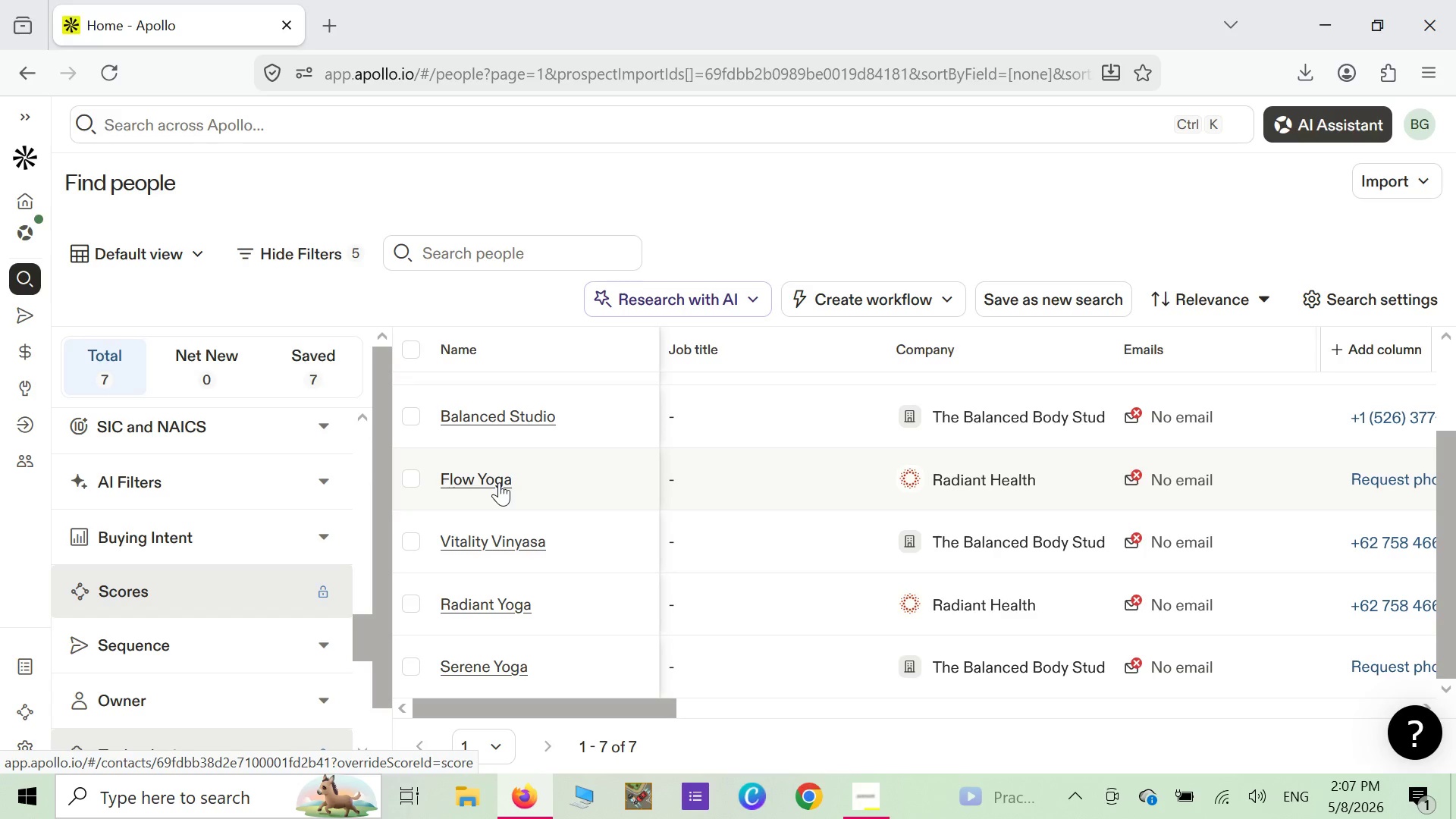 
left_click([328, 651])
 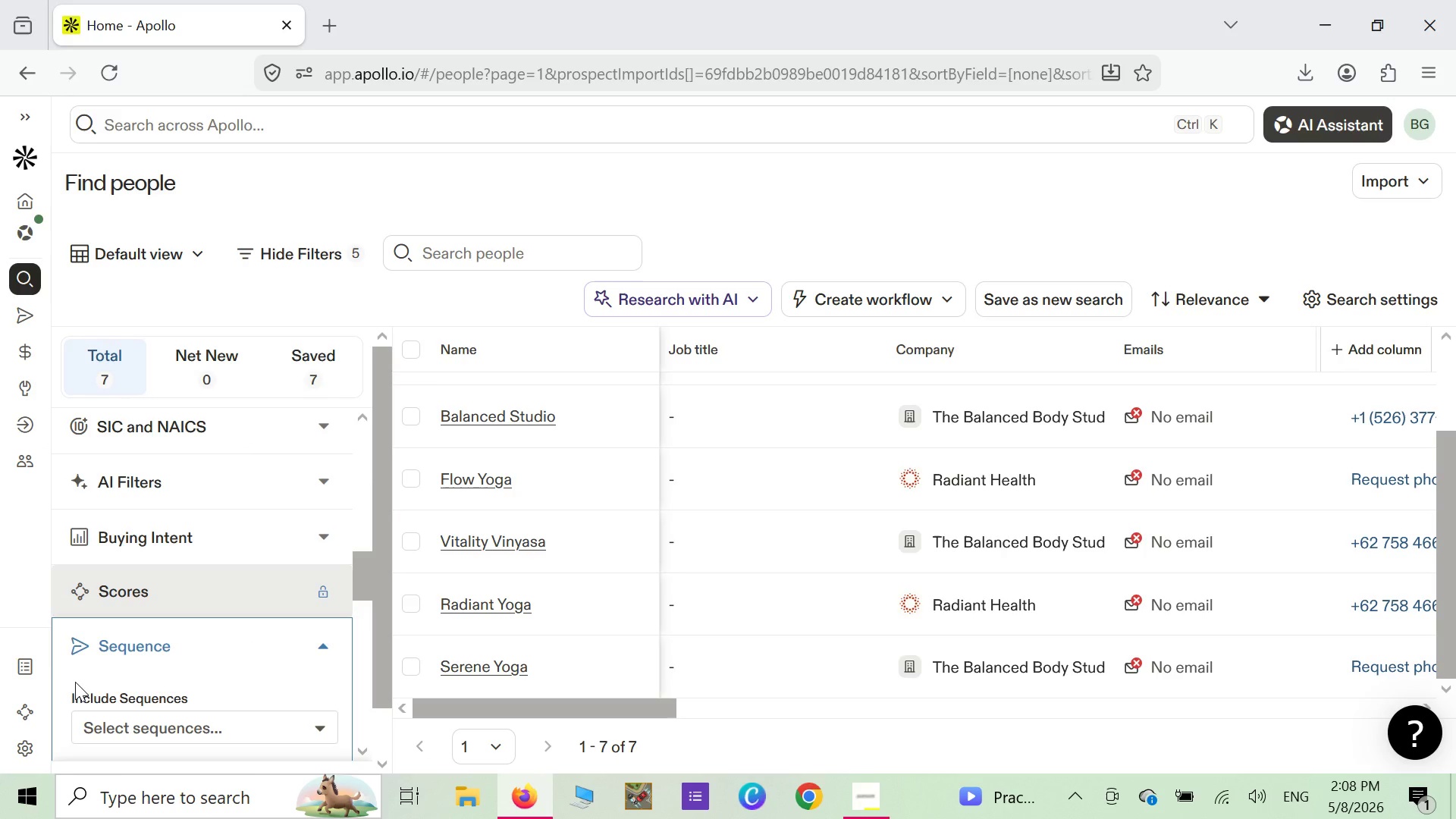 
left_click([79, 645])
 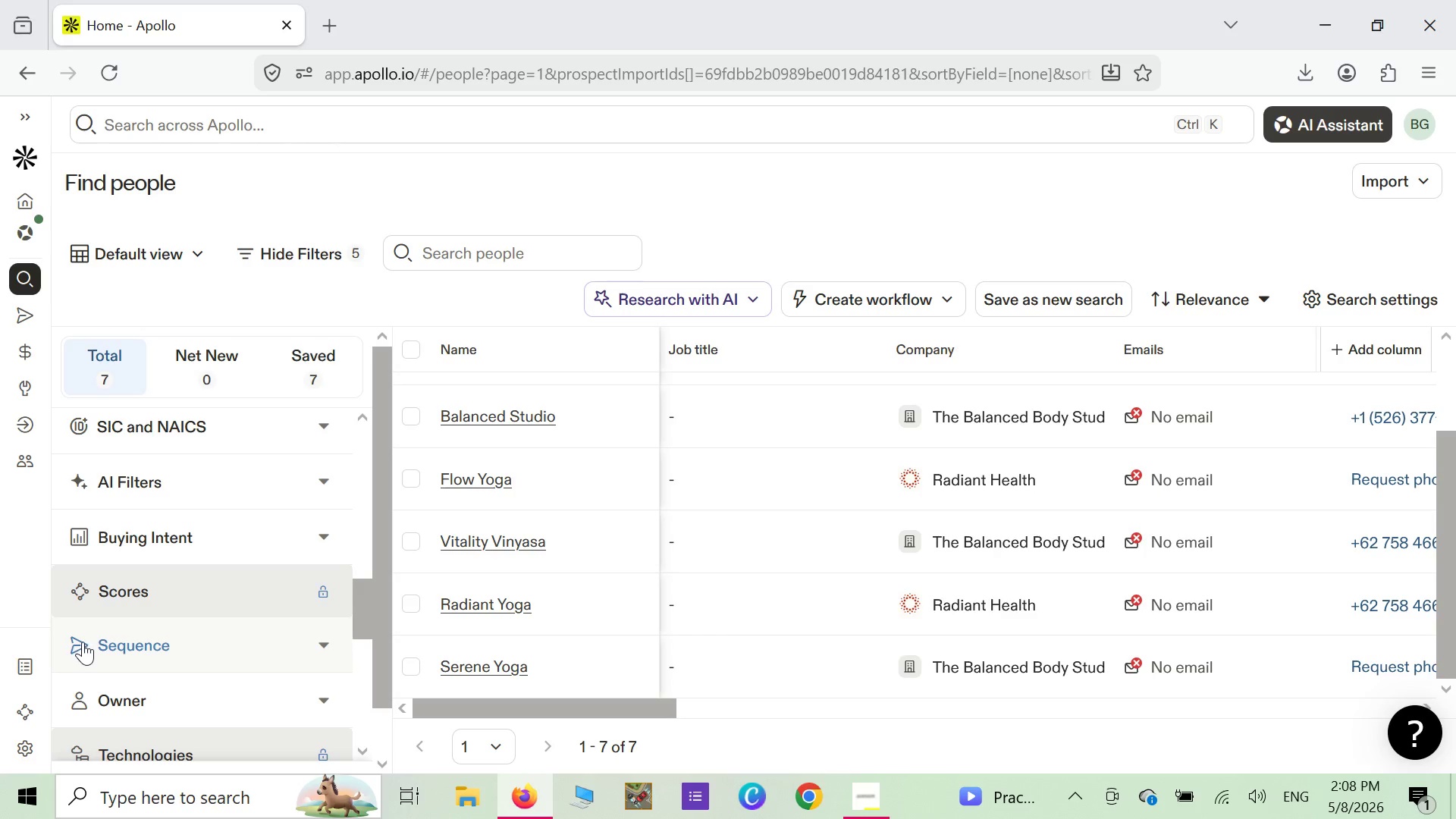 
scroll: coordinate [221, 610], scroll_direction: down, amount: 4.0
 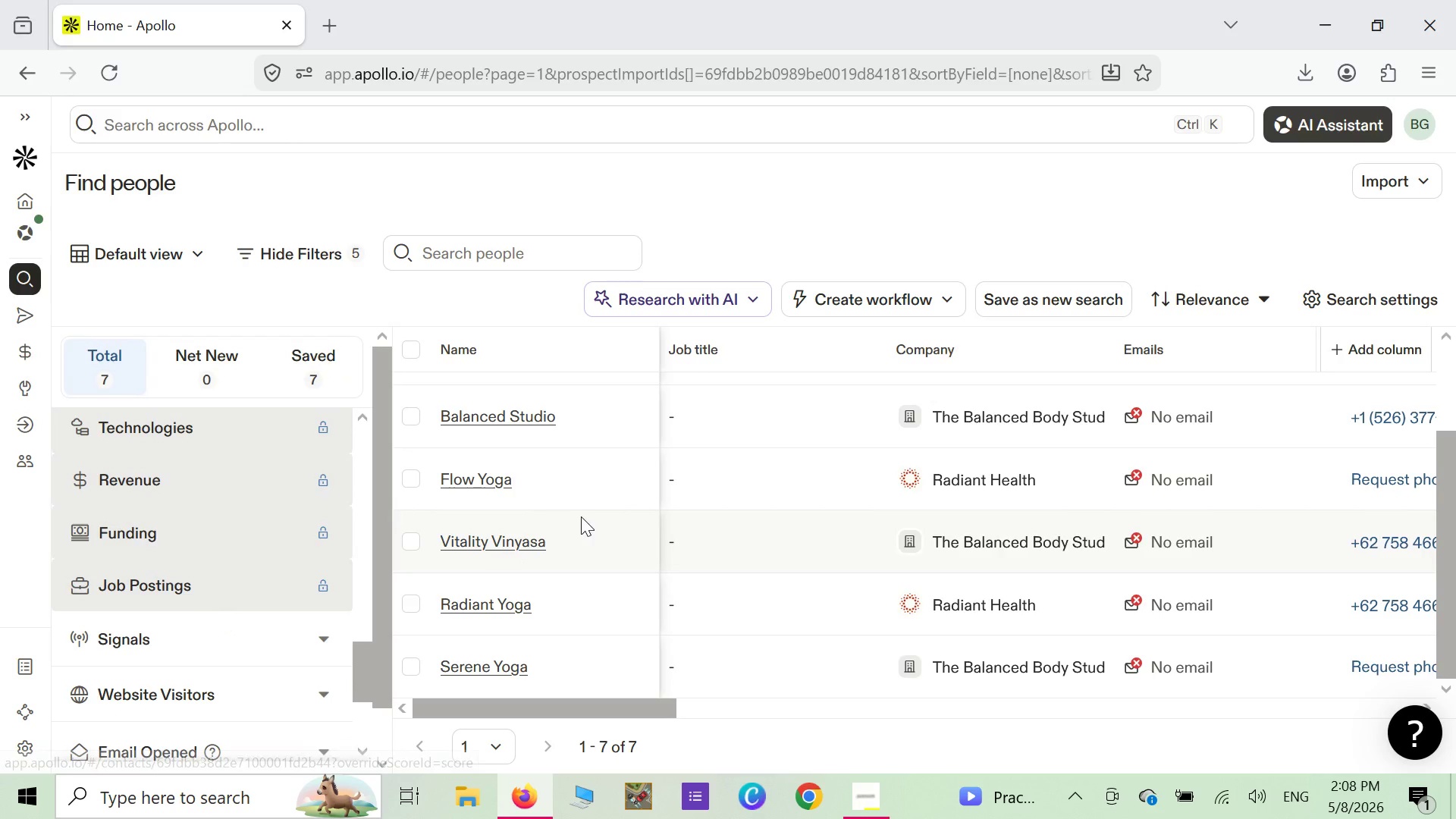 
scroll: coordinate [366, 559], scroll_direction: up, amount: 2.0
 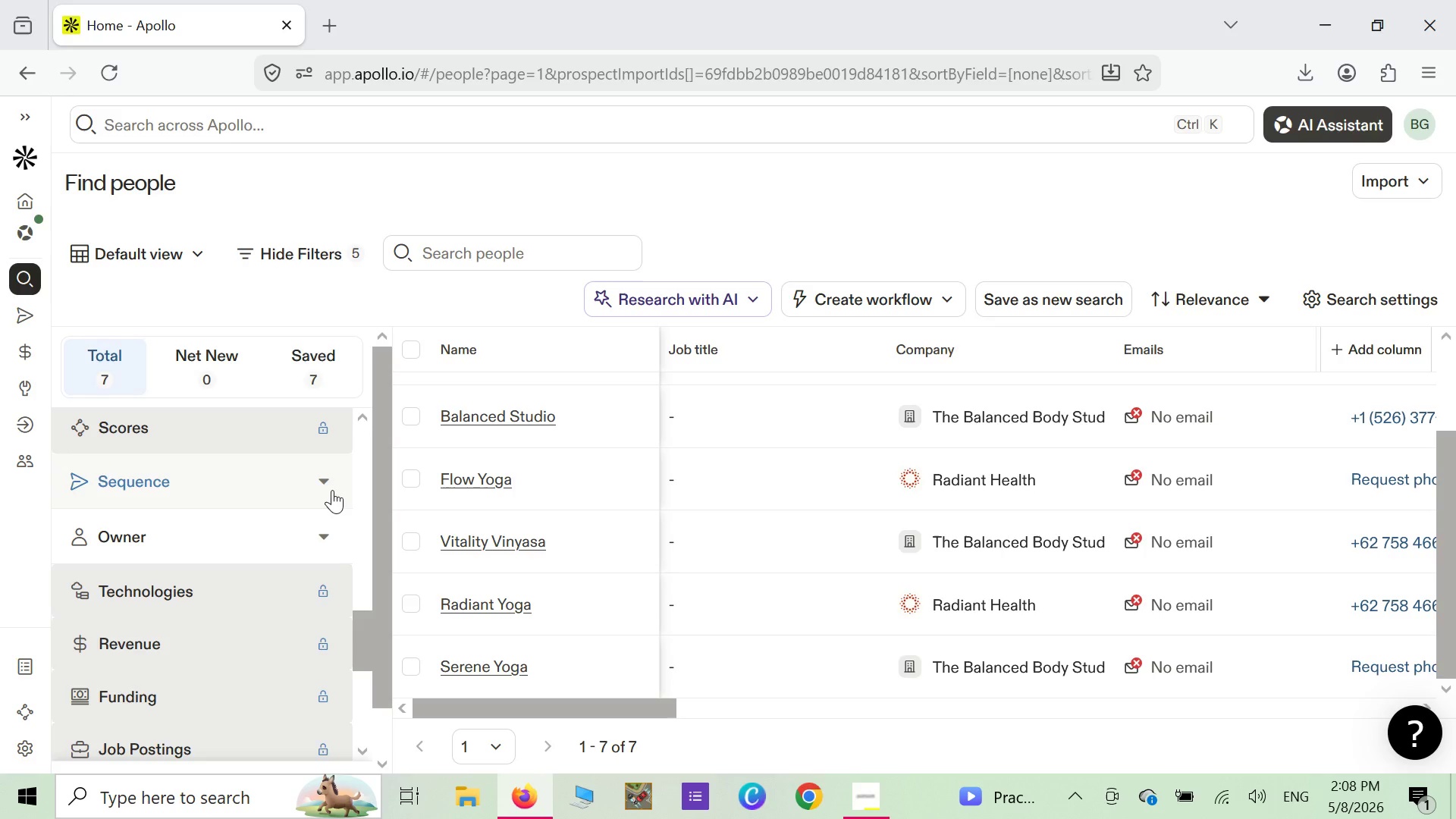 
left_click([331, 488])
 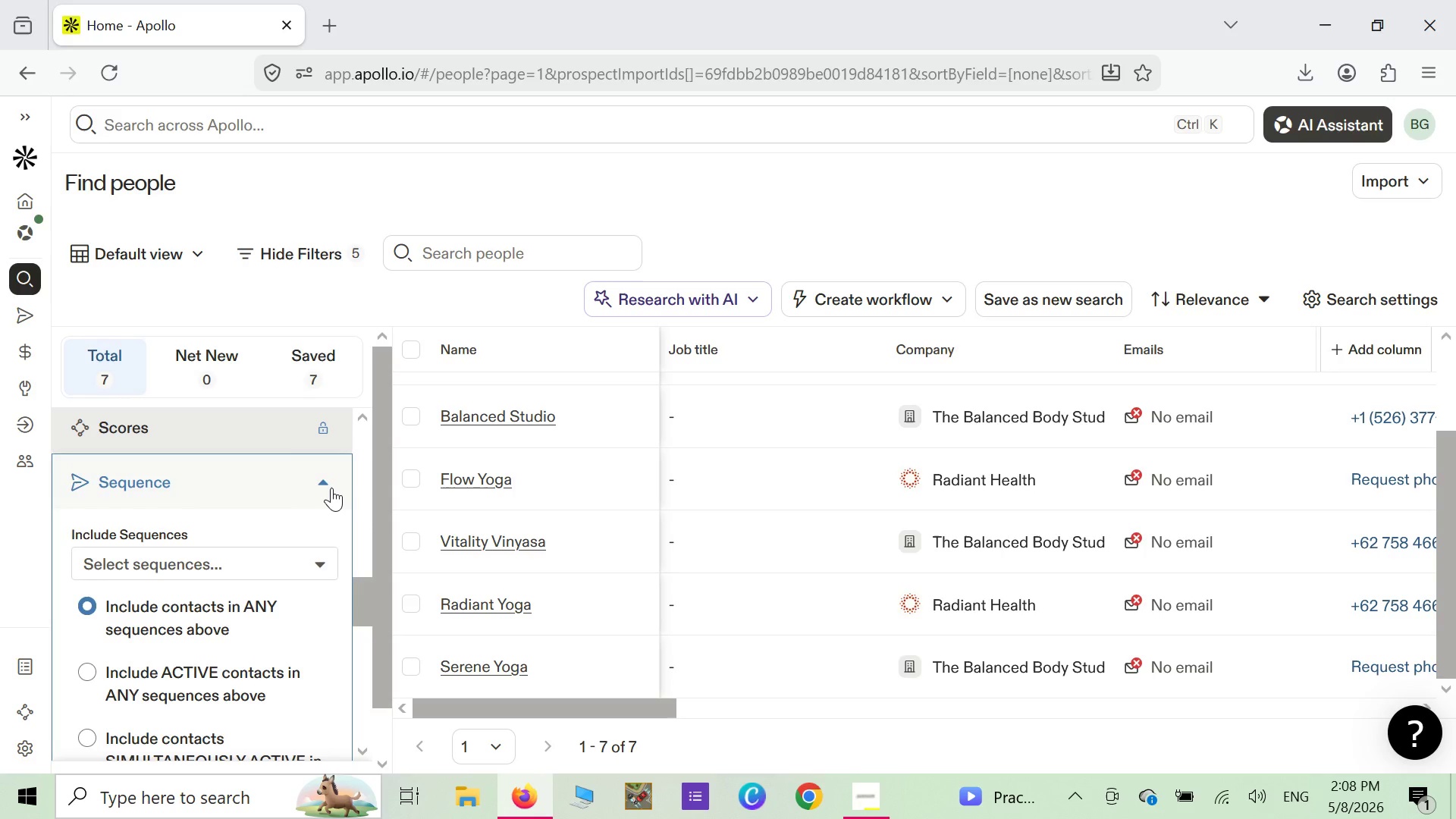 
wait(5.41)
 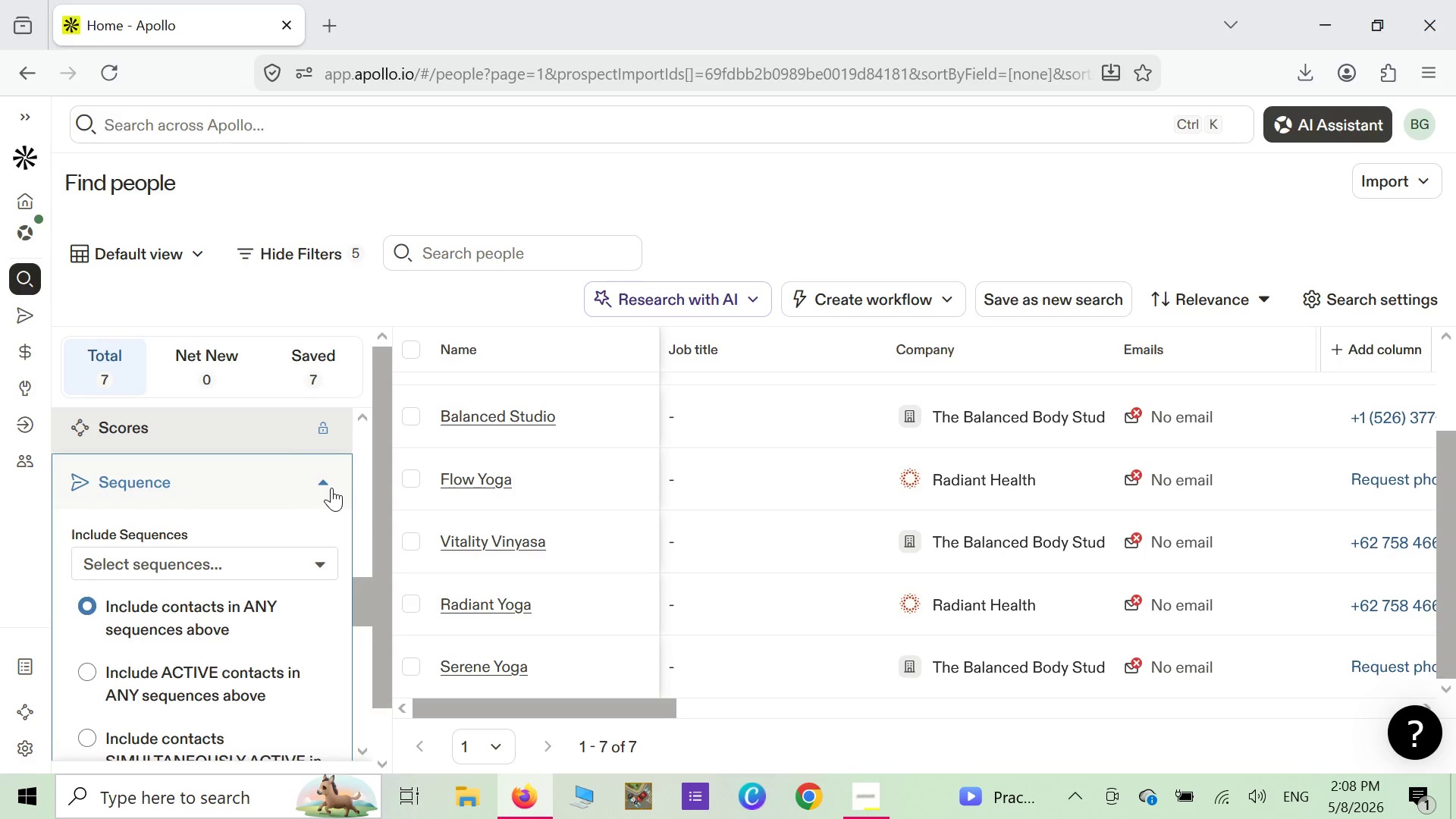 
scroll: coordinate [331, 488], scroll_direction: down, amount: 1.0
 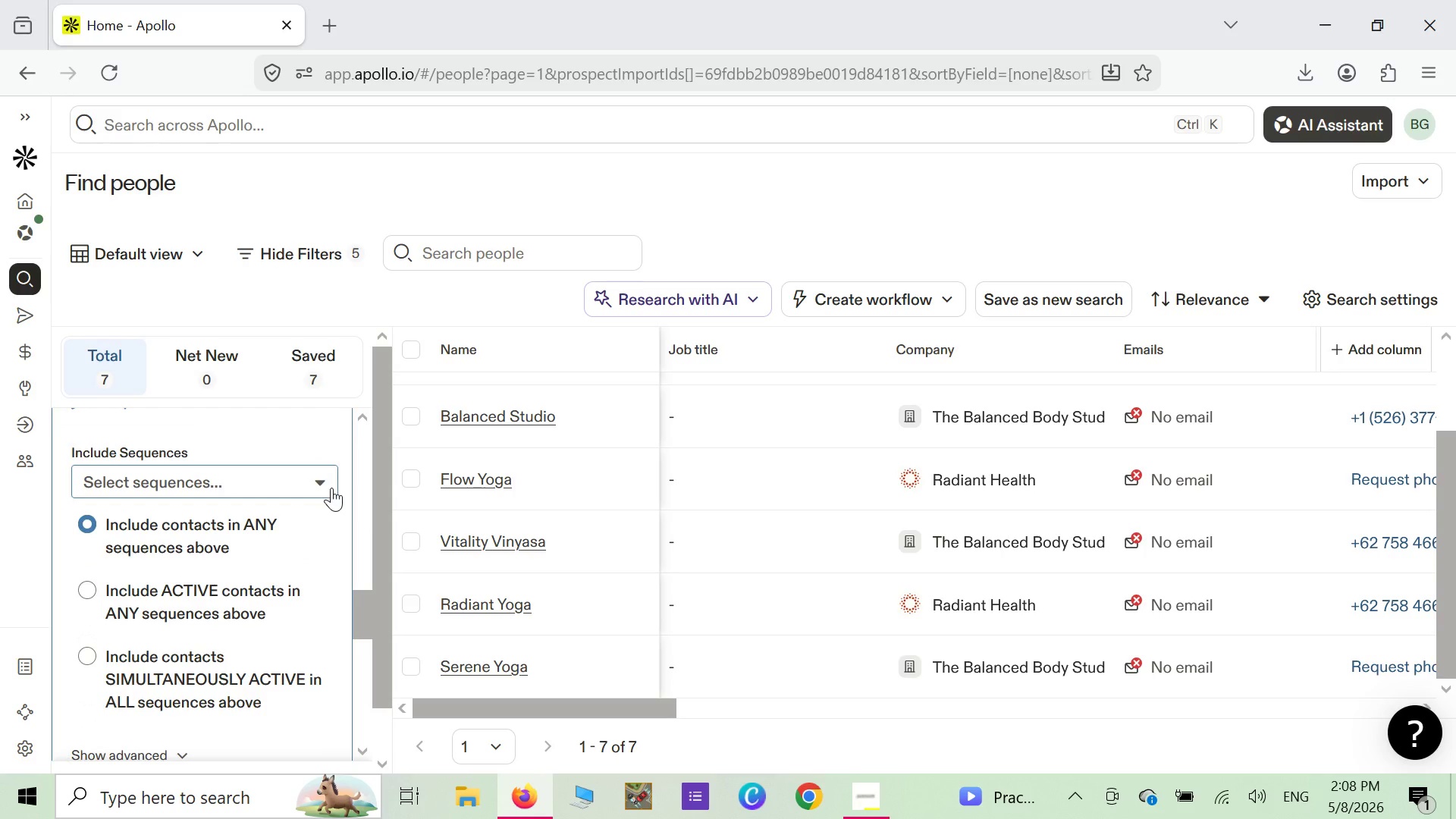 
wait(5.88)
 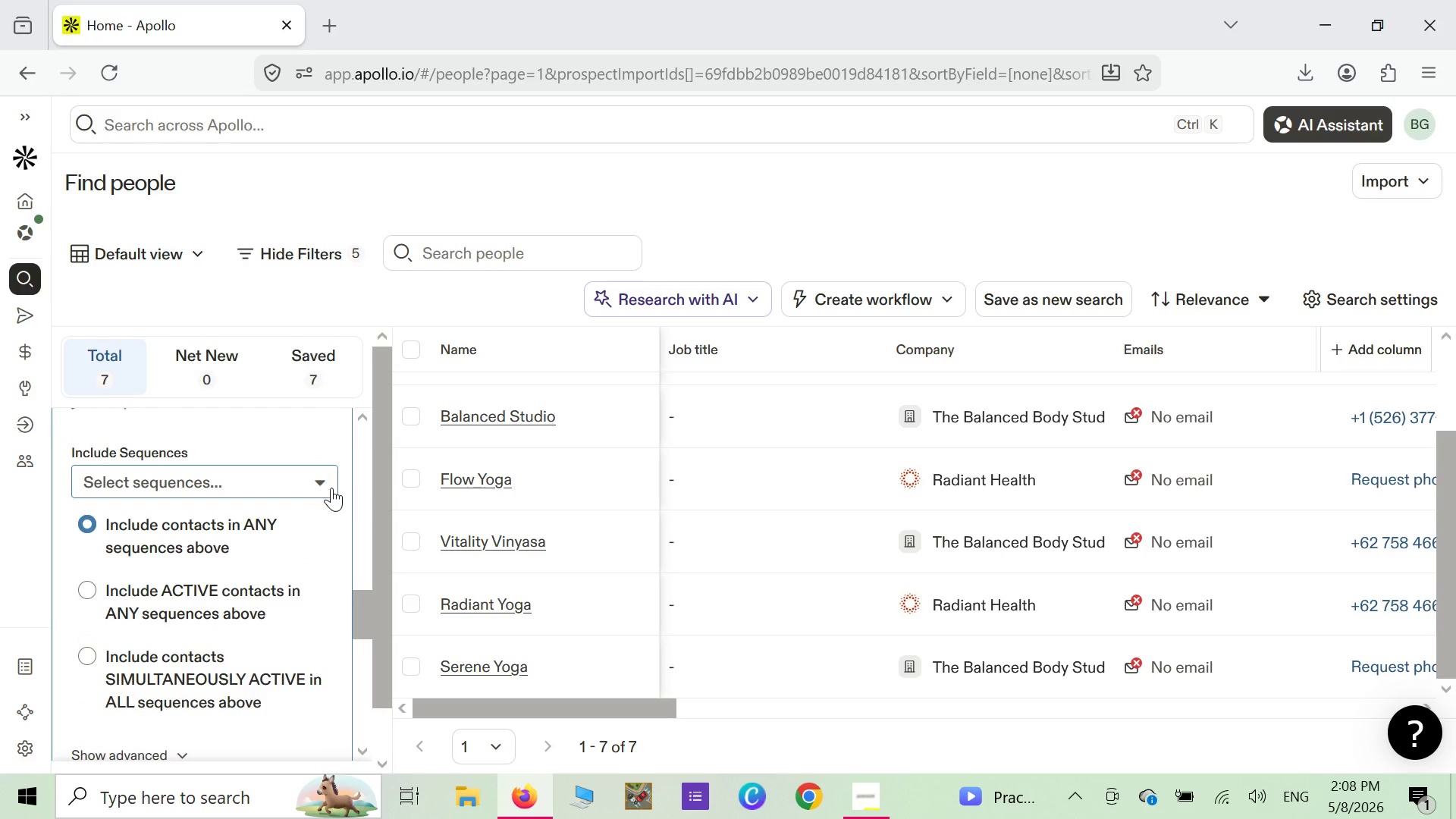 
scroll: coordinate [331, 488], scroll_direction: down, amount: 2.0
 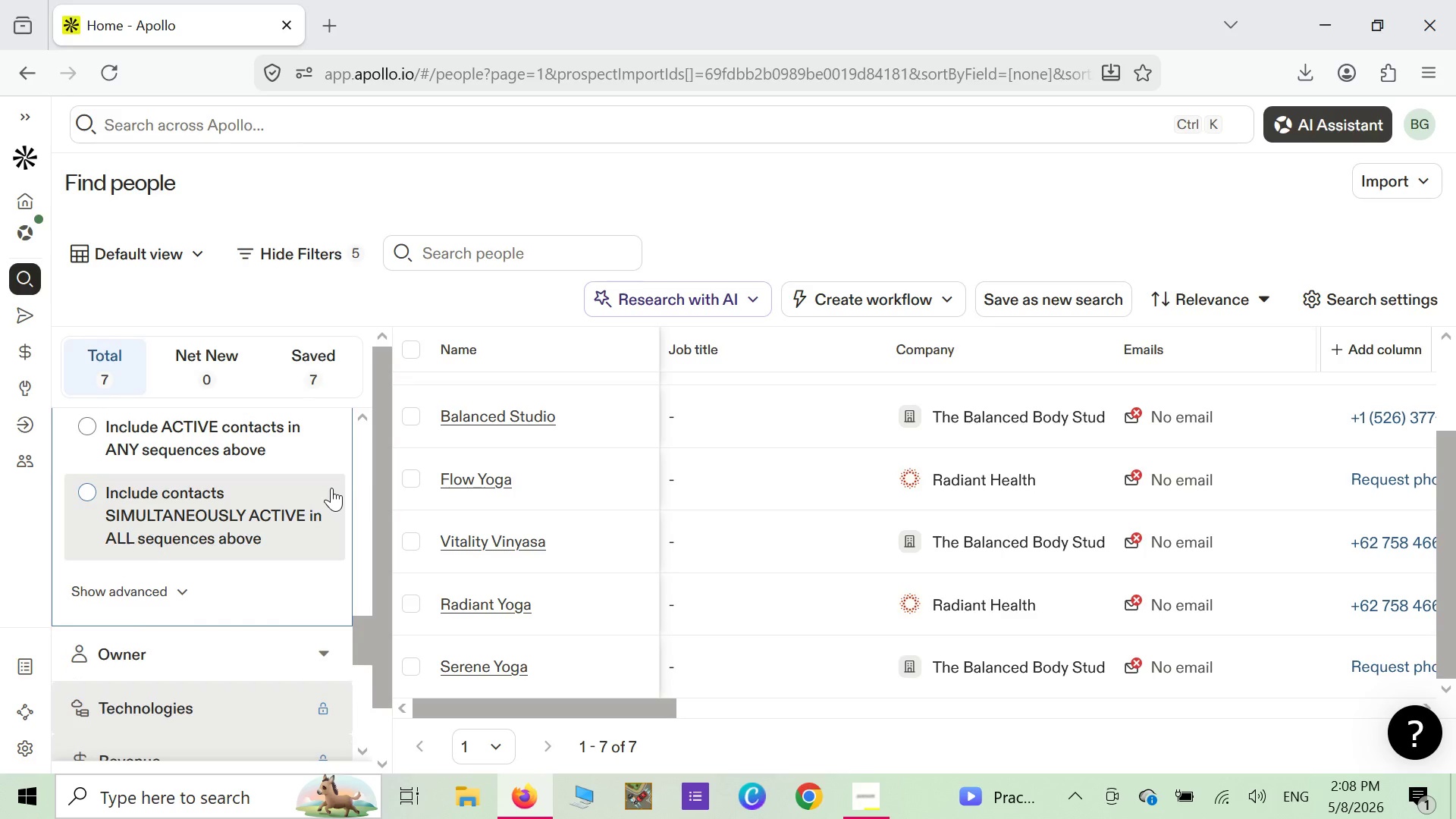 
scroll: coordinate [358, 507], scroll_direction: up, amount: 5.0
 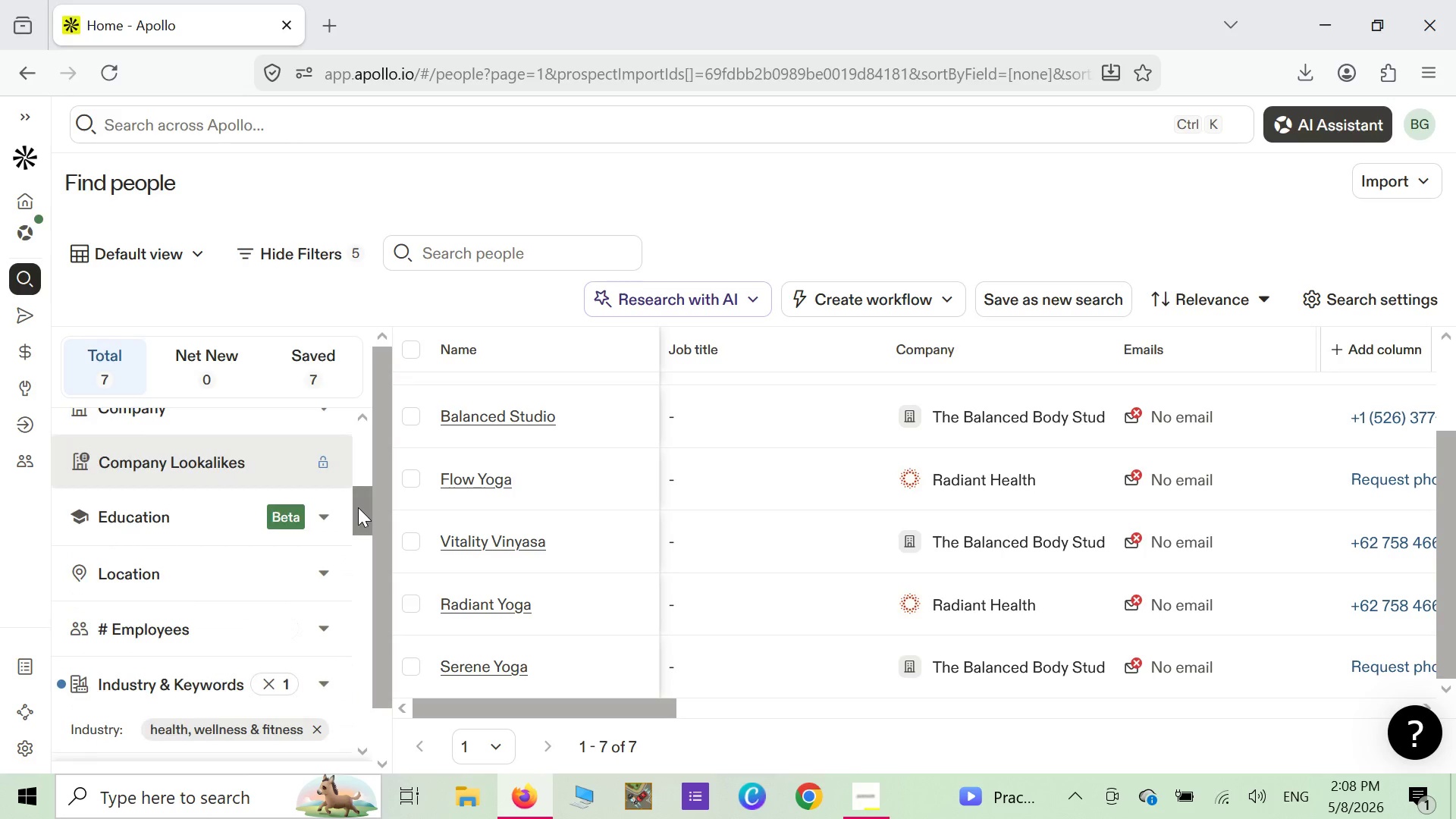 
right_click([358, 507])
 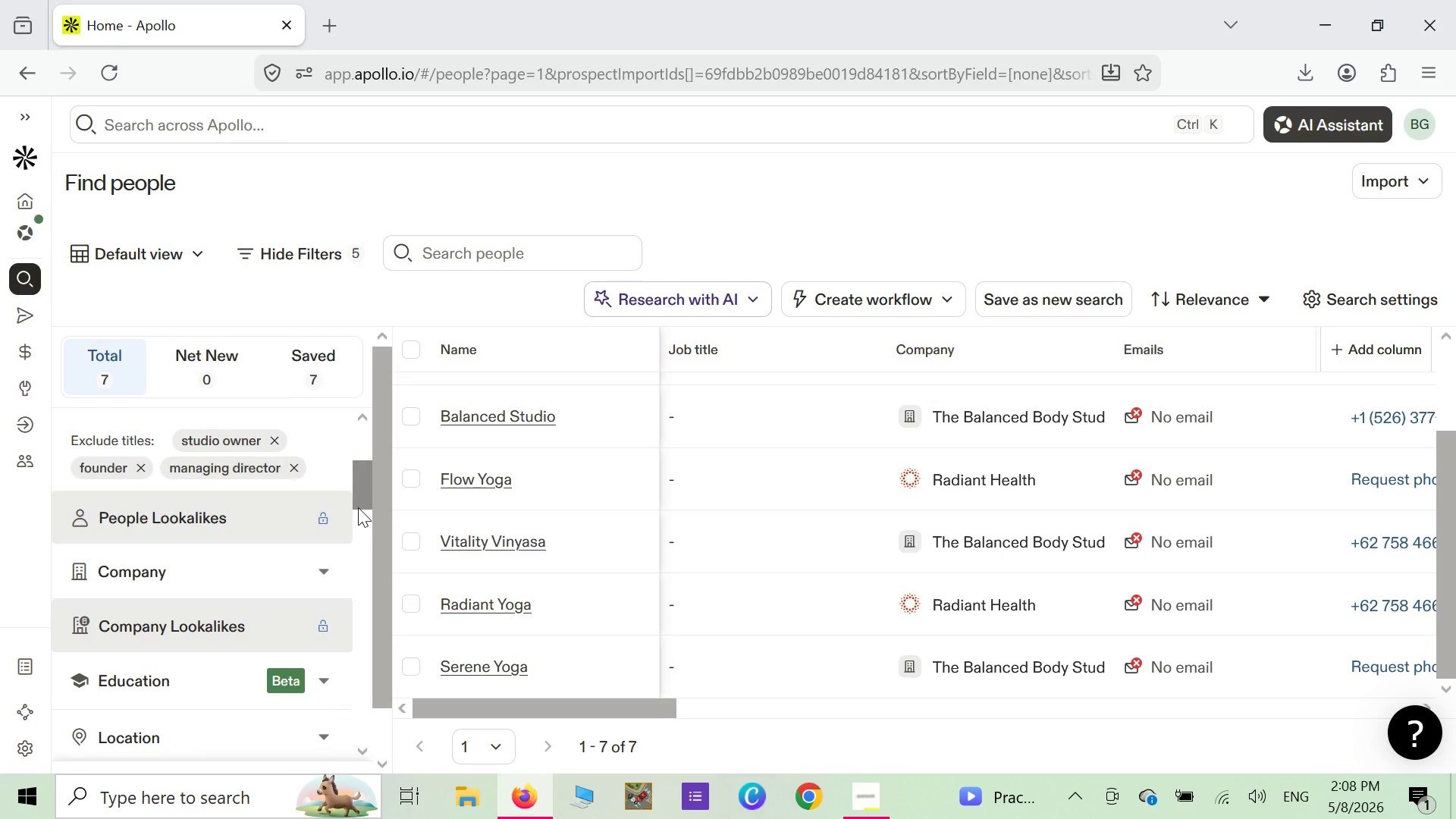 
scroll: coordinate [358, 507], scroll_direction: up, amount: 3.0
 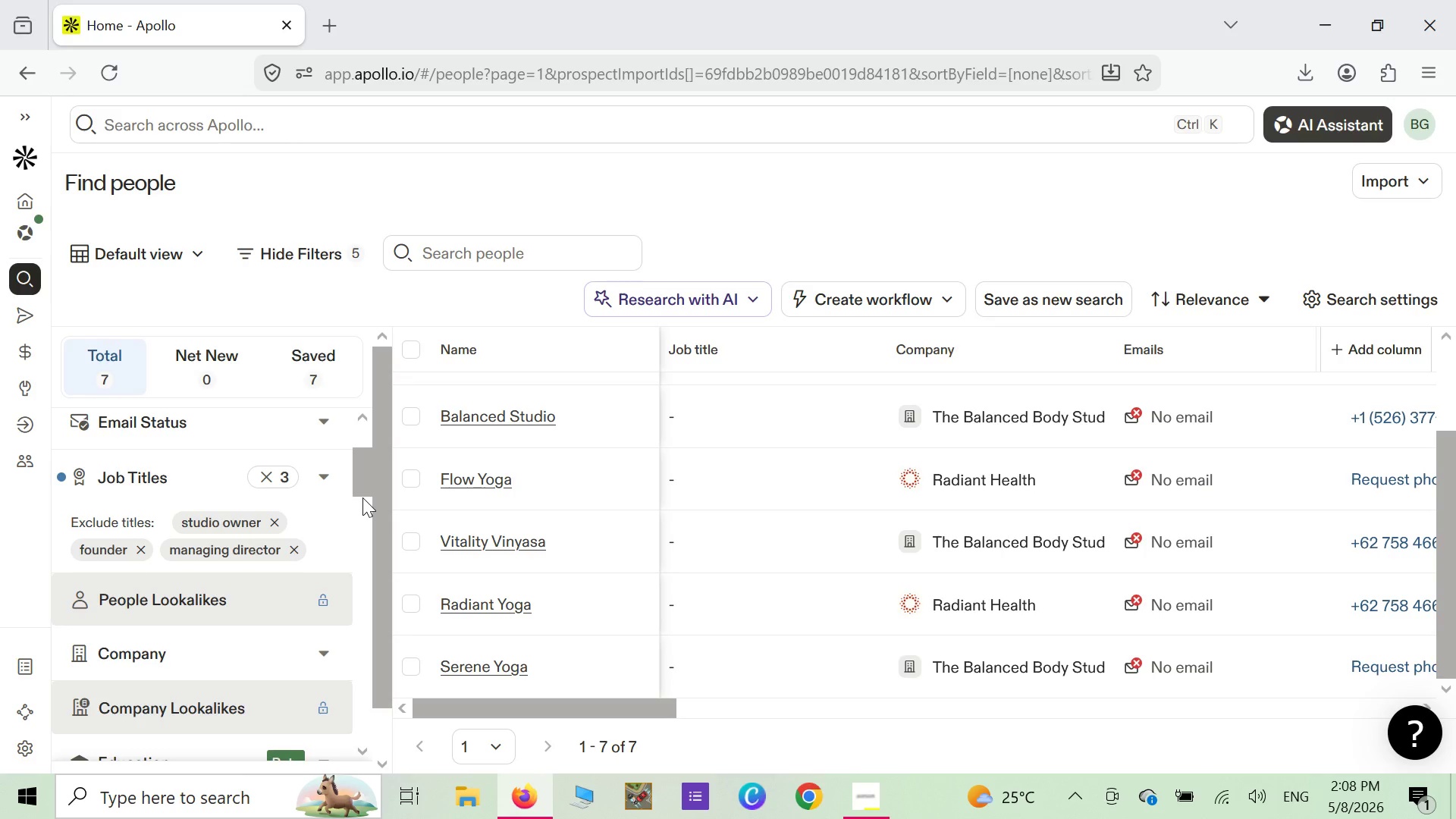 
wait(21.11)
 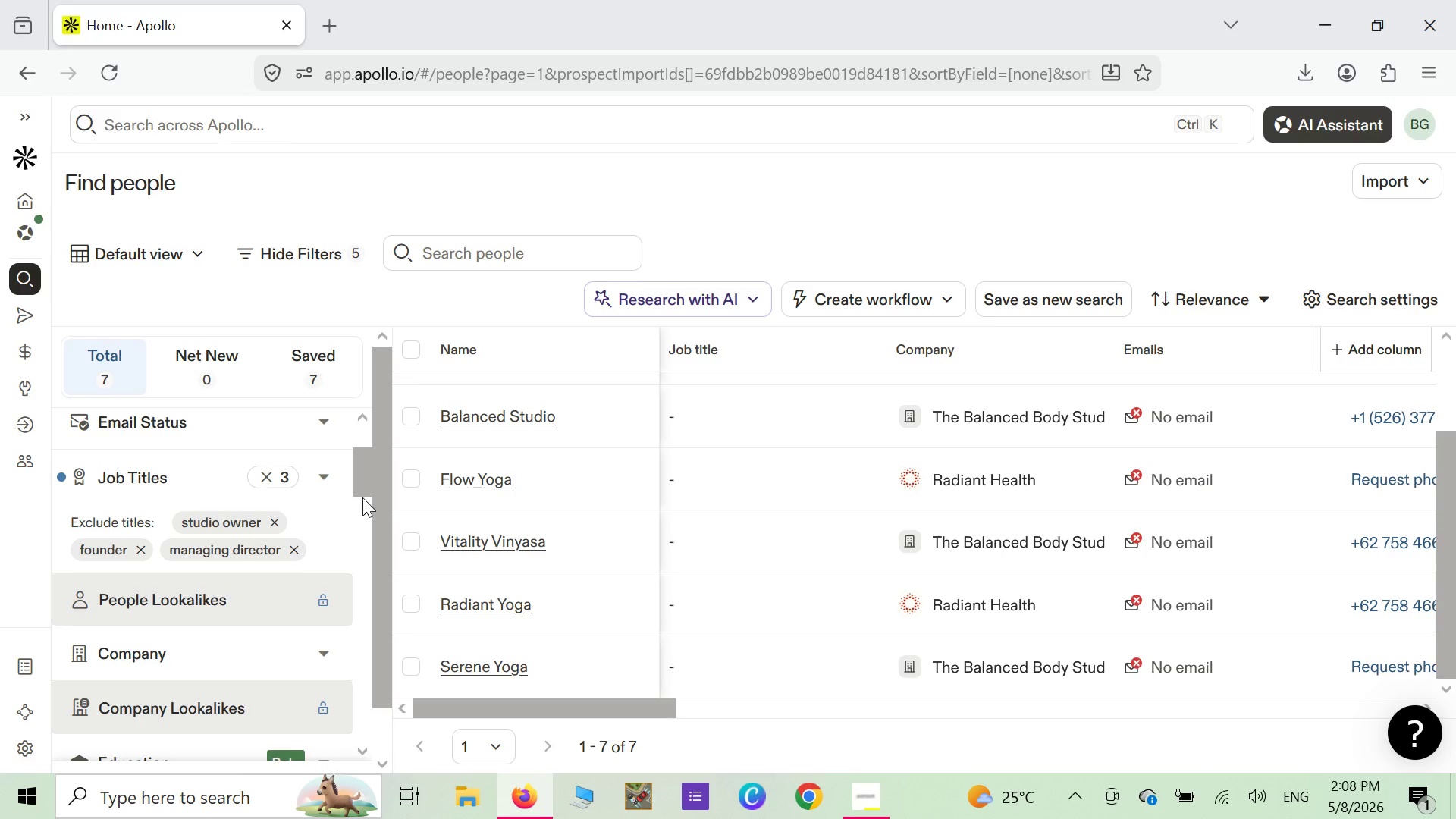 
right_click([603, 180])
 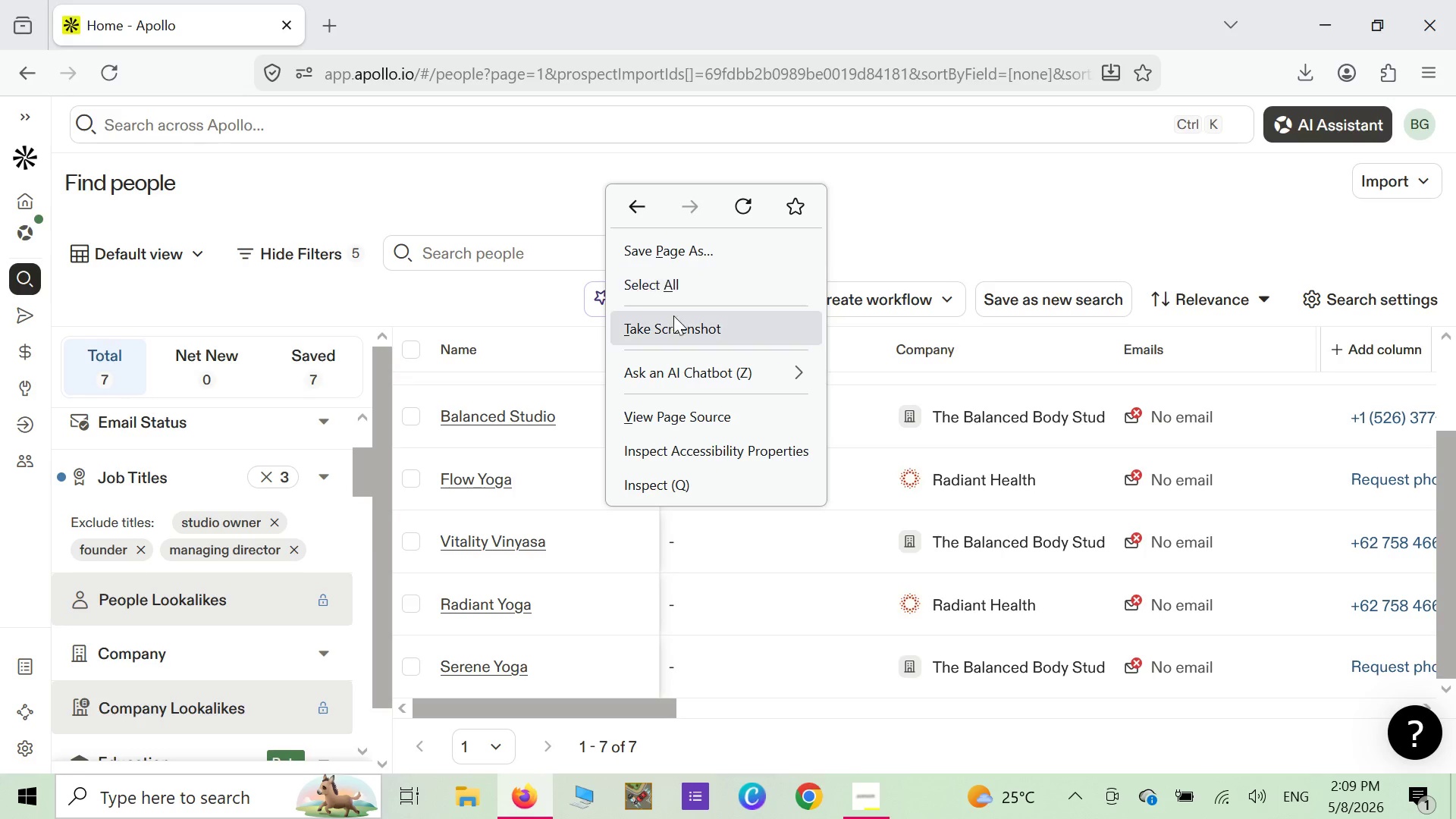 
left_click([674, 325])
 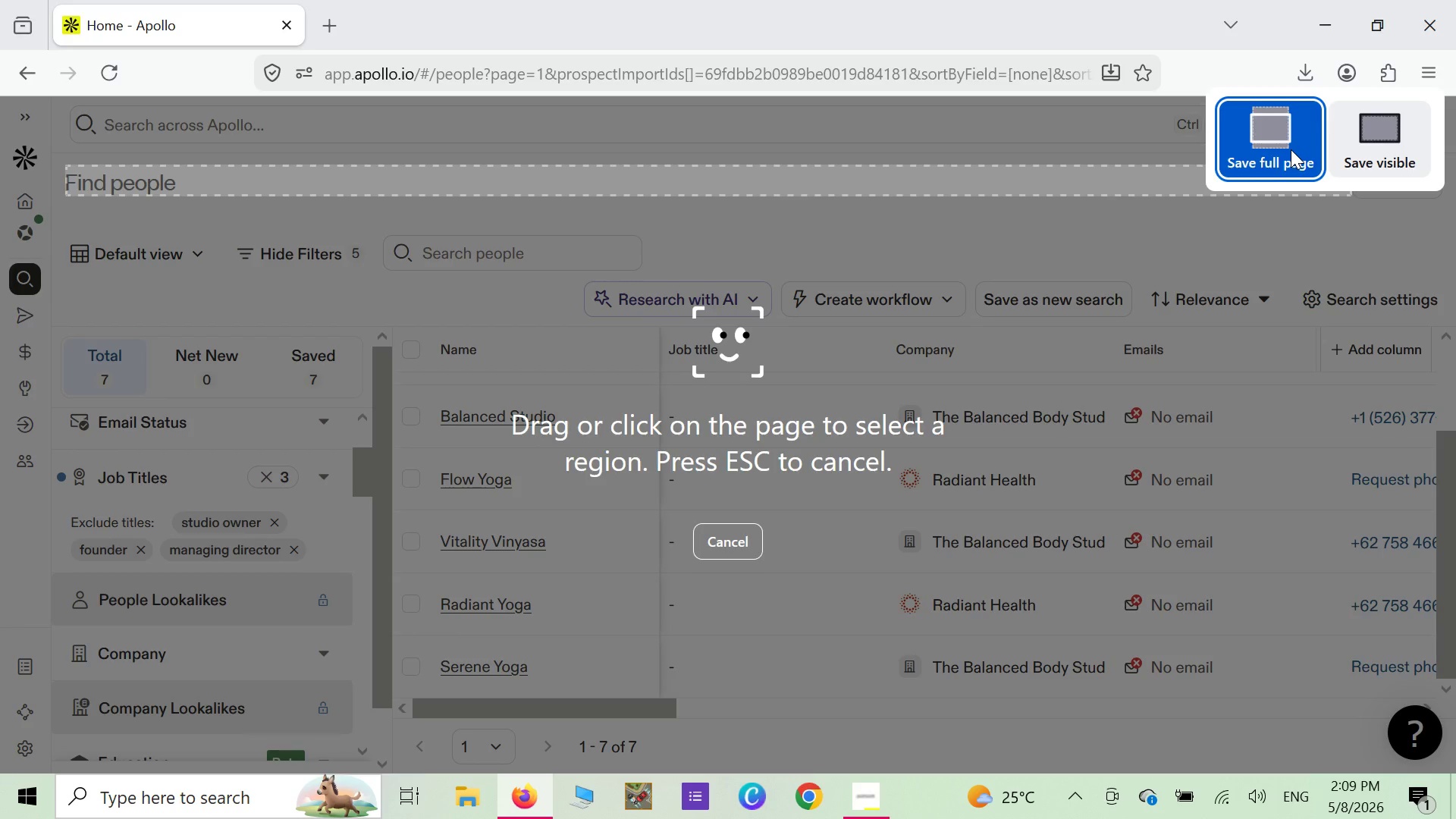 
wait(5.81)
 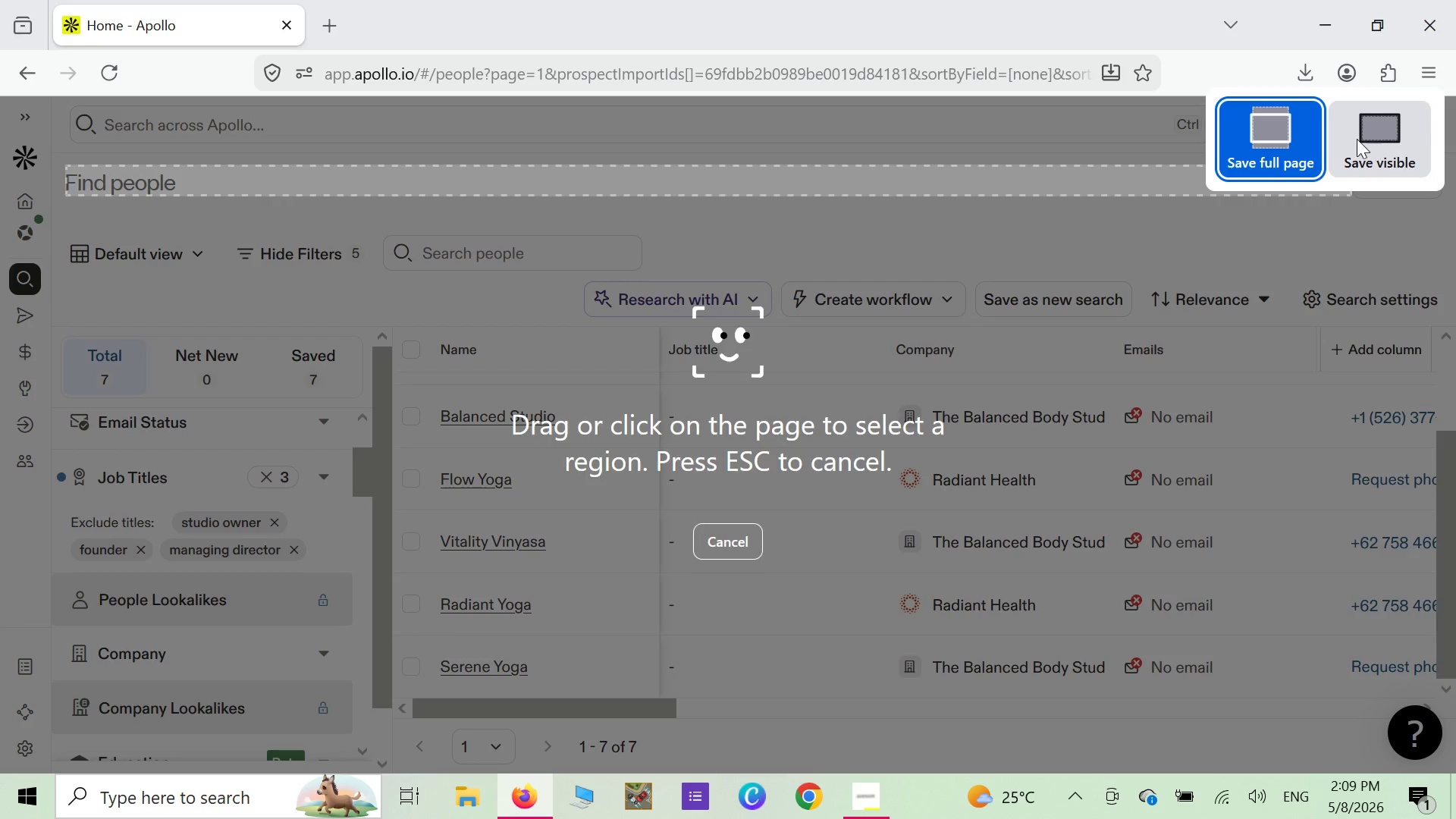 
left_click([1291, 149])
 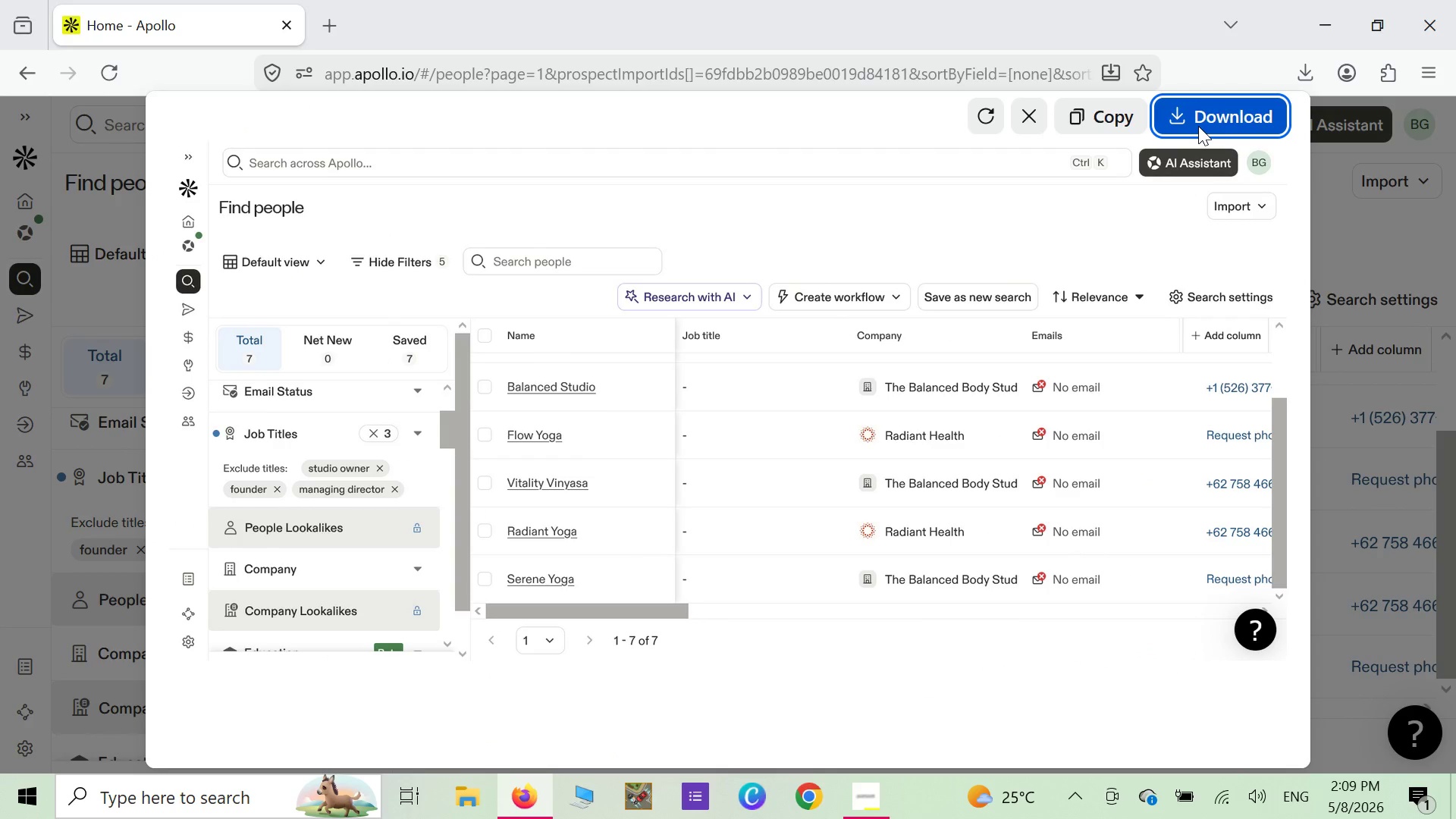 
left_click([1198, 126])
 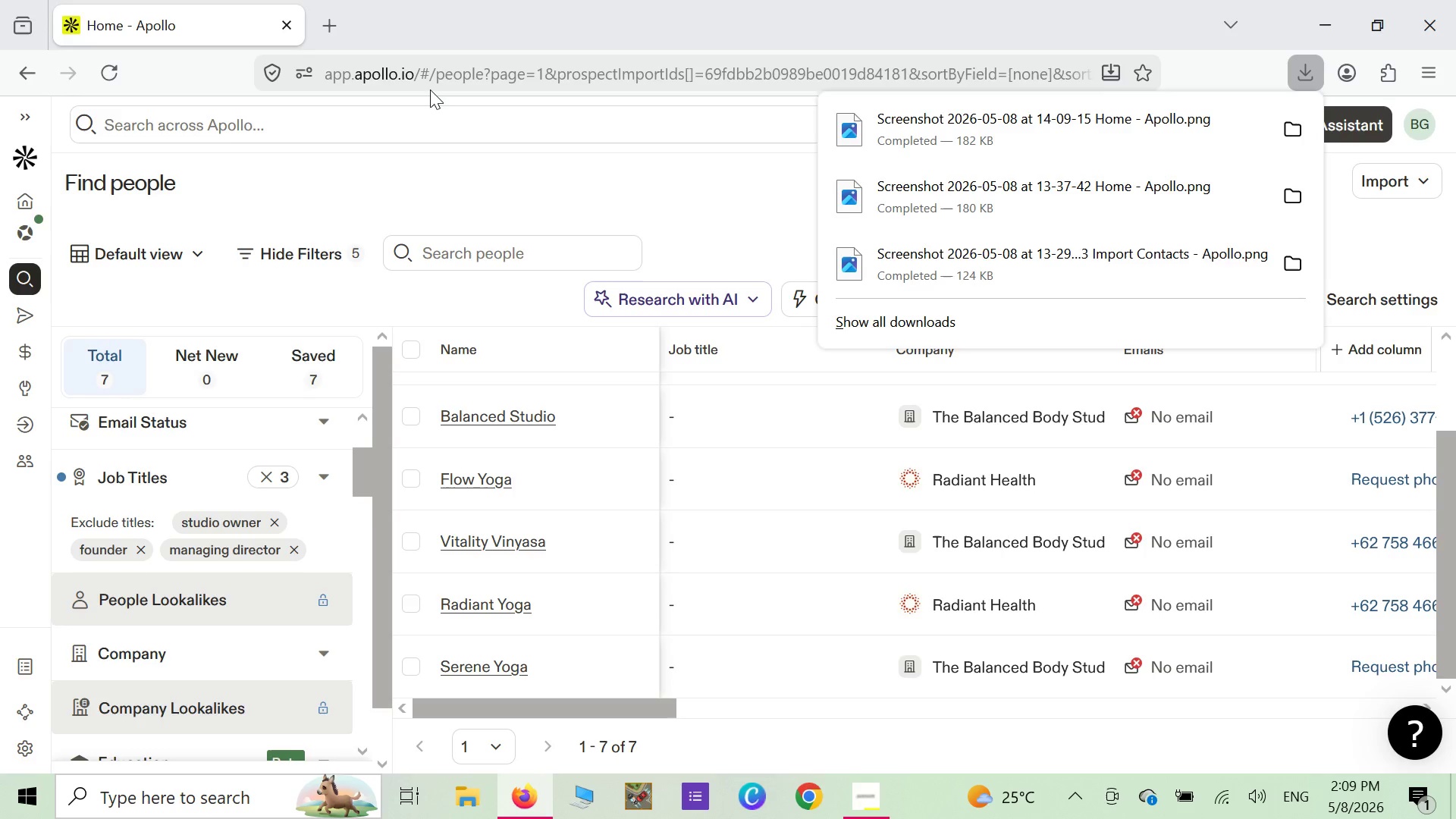 
wait(13.97)
 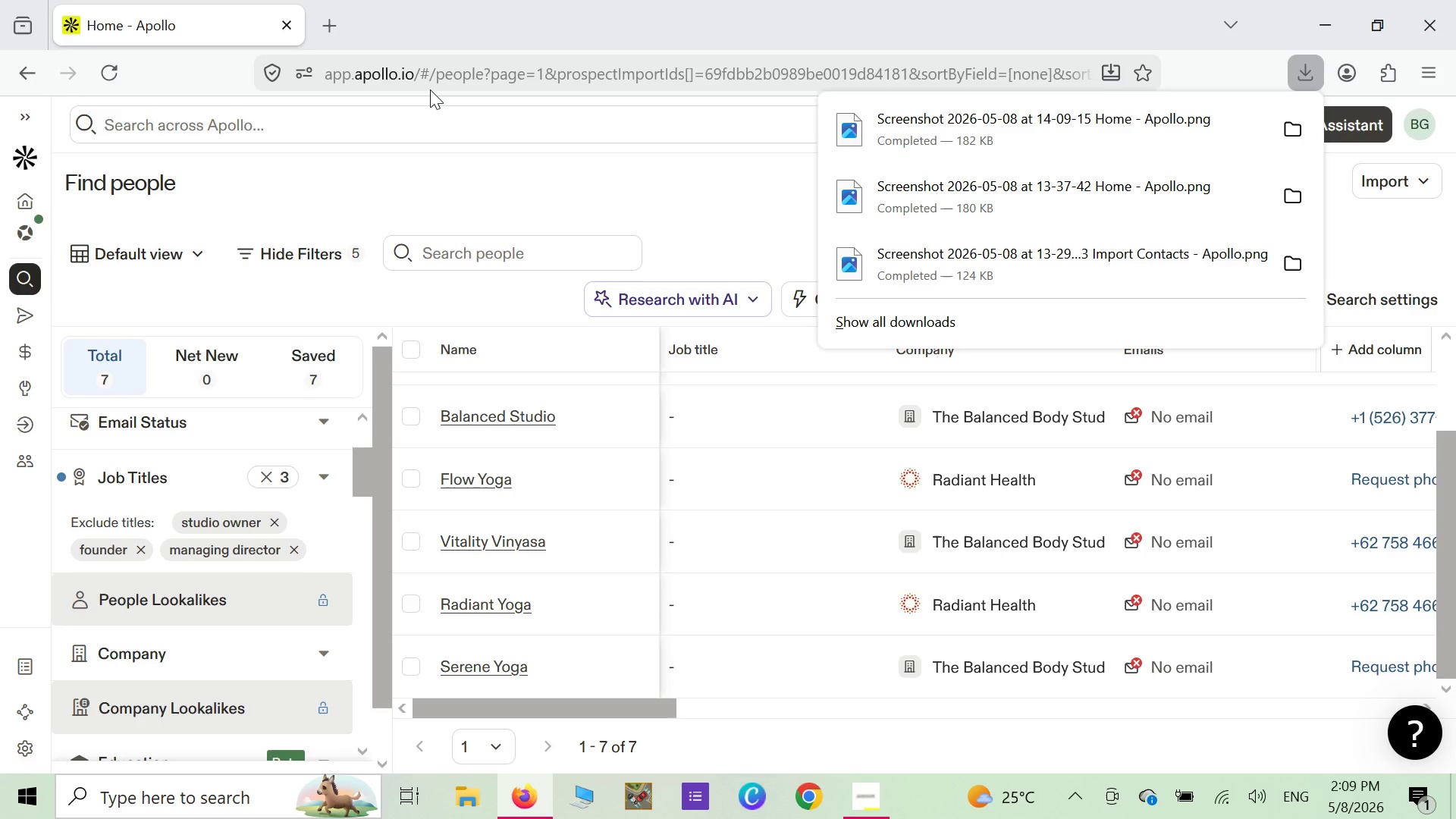 
scroll: coordinate [311, 420], scroll_direction: down, amount: 4.0
 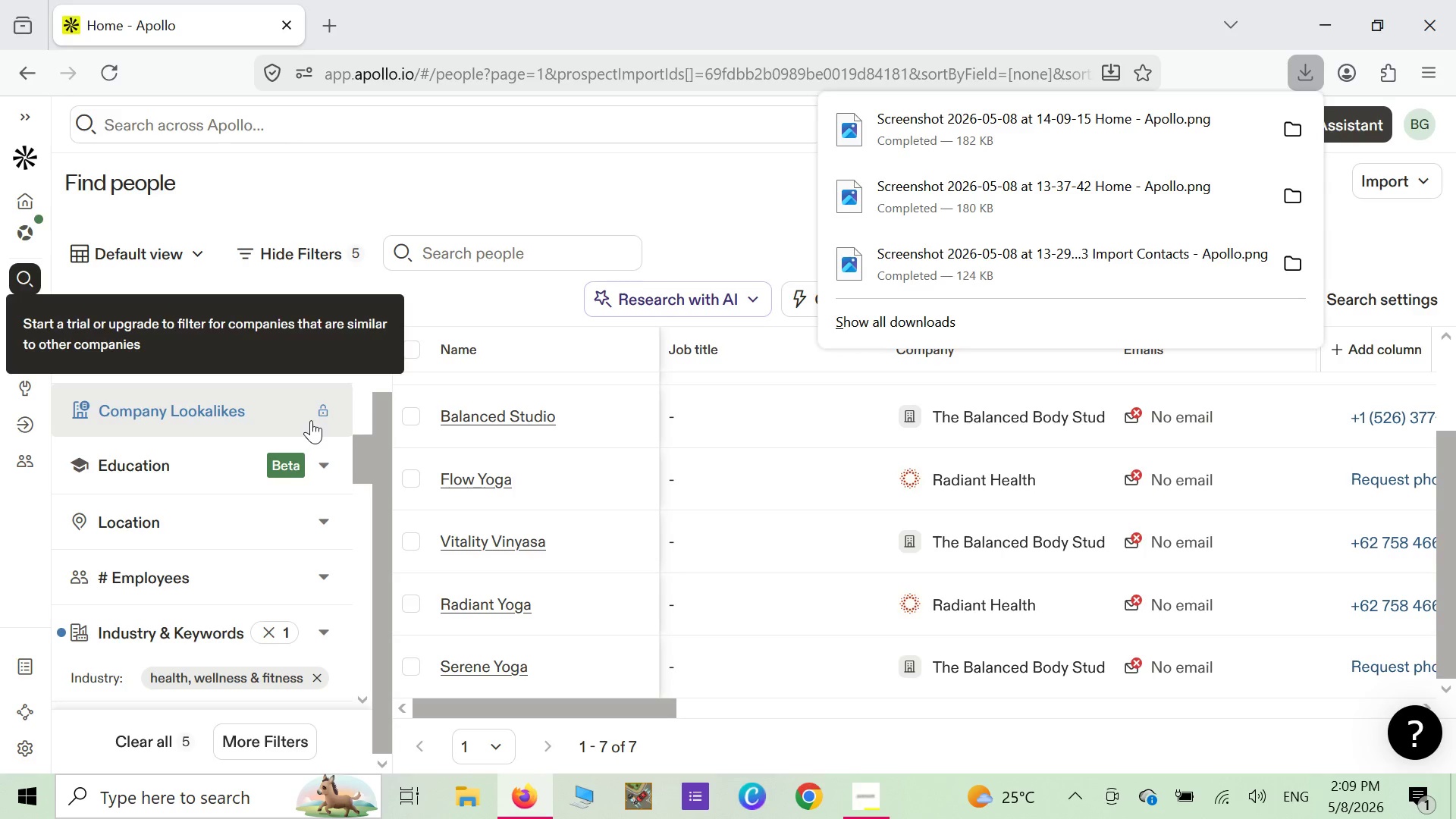 
scroll: coordinate [312, 425], scroll_direction: up, amount: 3.0
 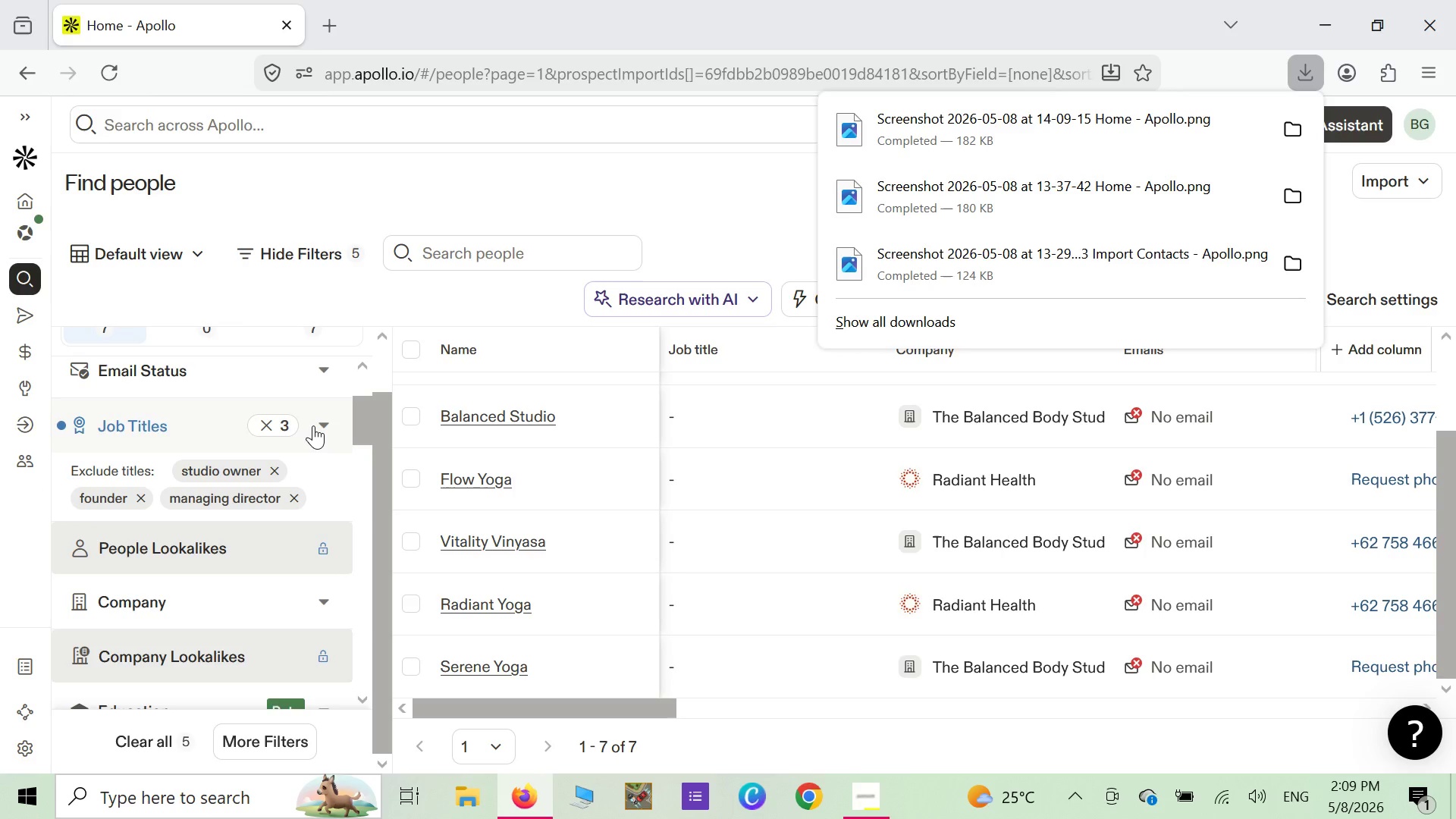 
scroll: coordinate [313, 425], scroll_direction: down, amount: 2.0
 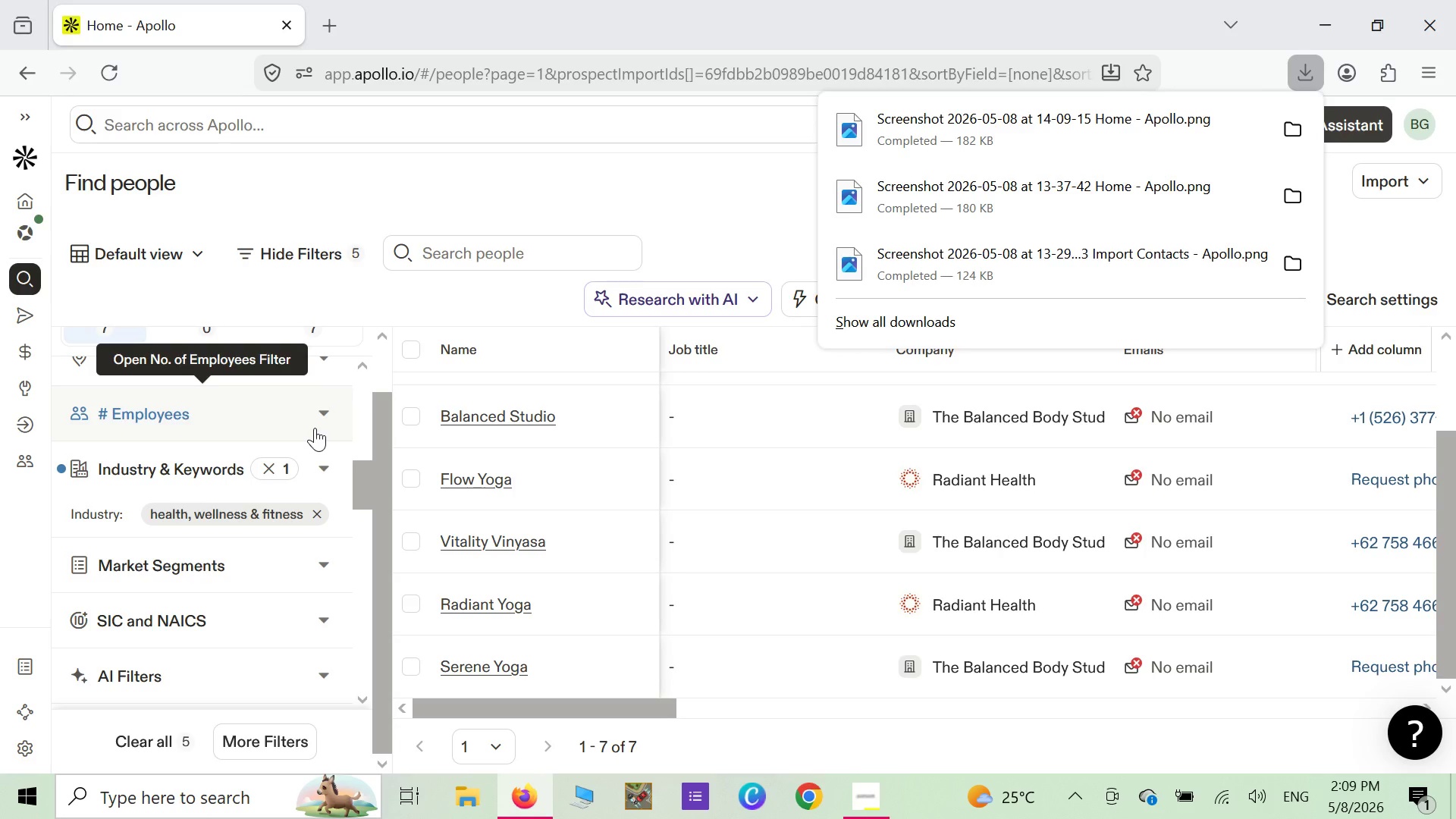 
wait(13.66)
 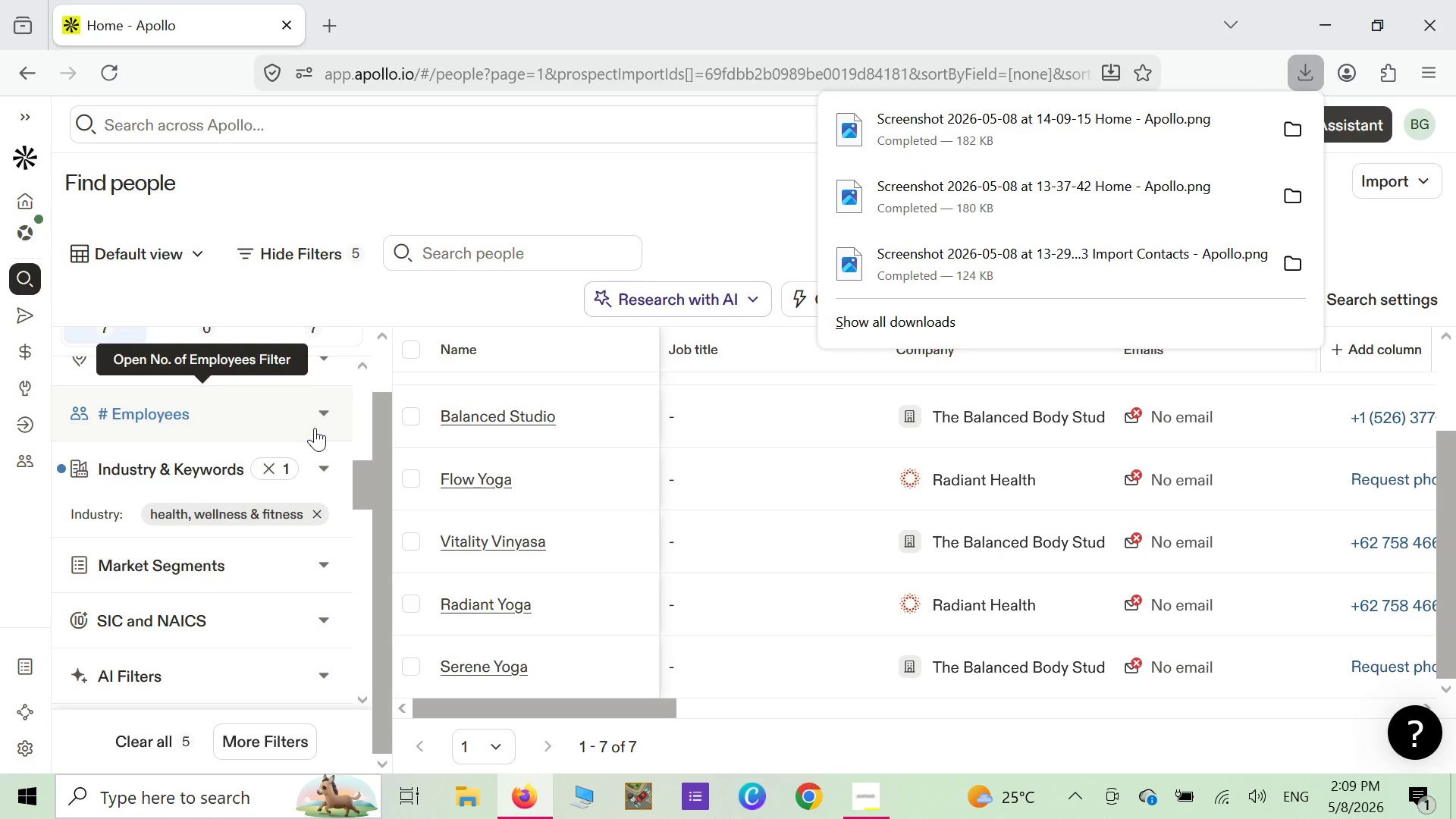 
left_click([27, 309])
 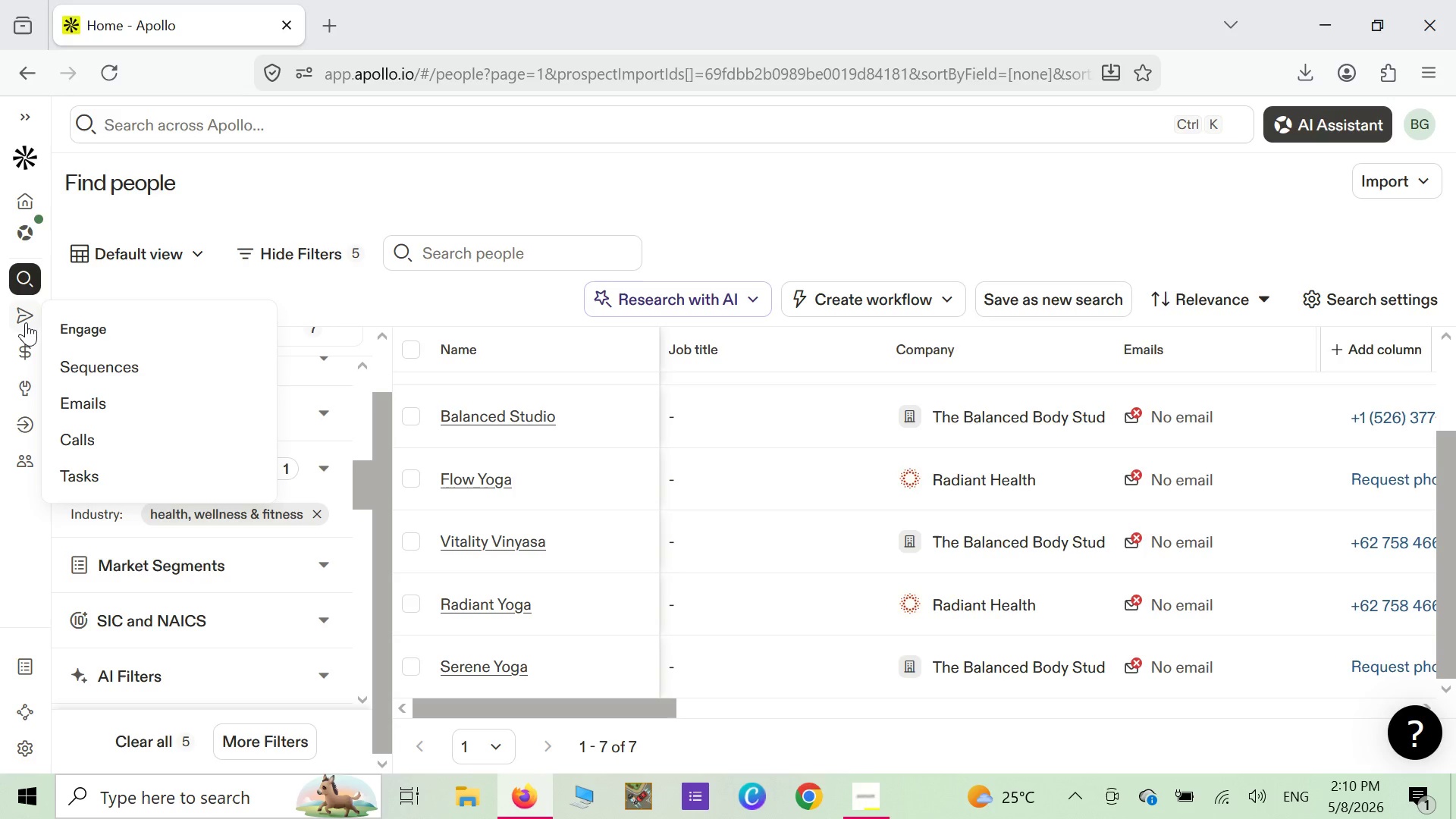 
wait(41.47)
 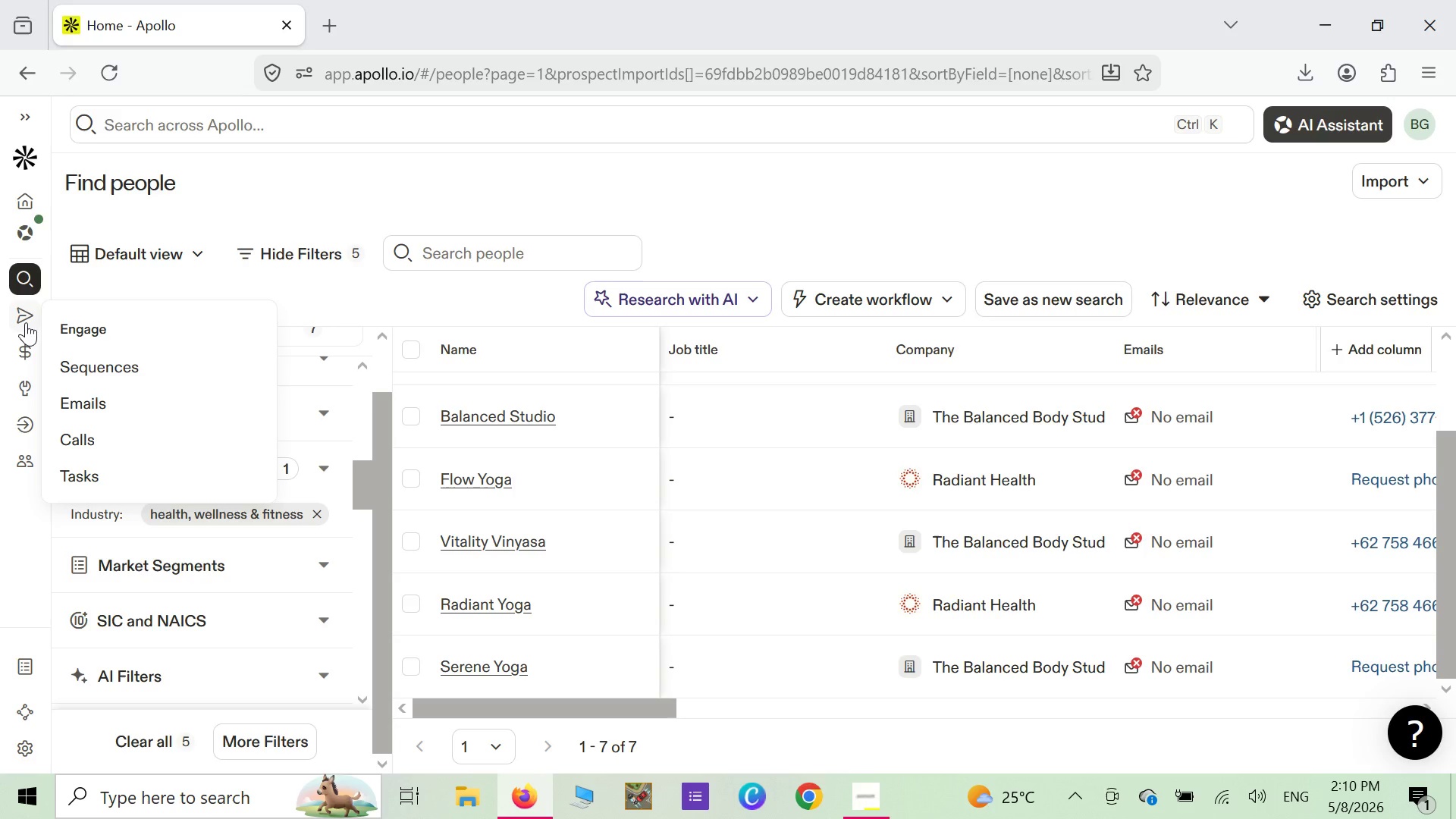 
left_click([65, 370])
 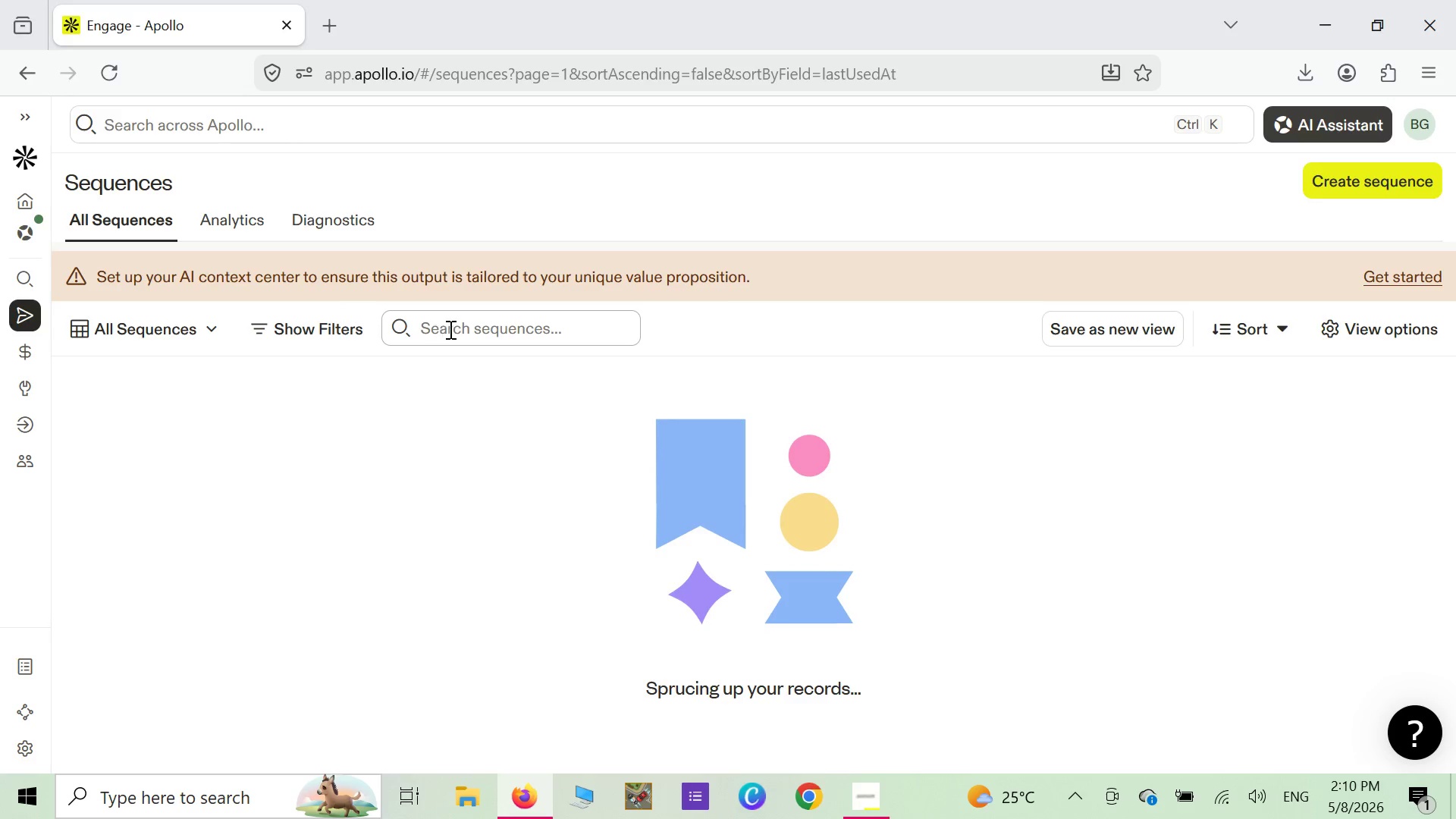 
wait(6.56)
 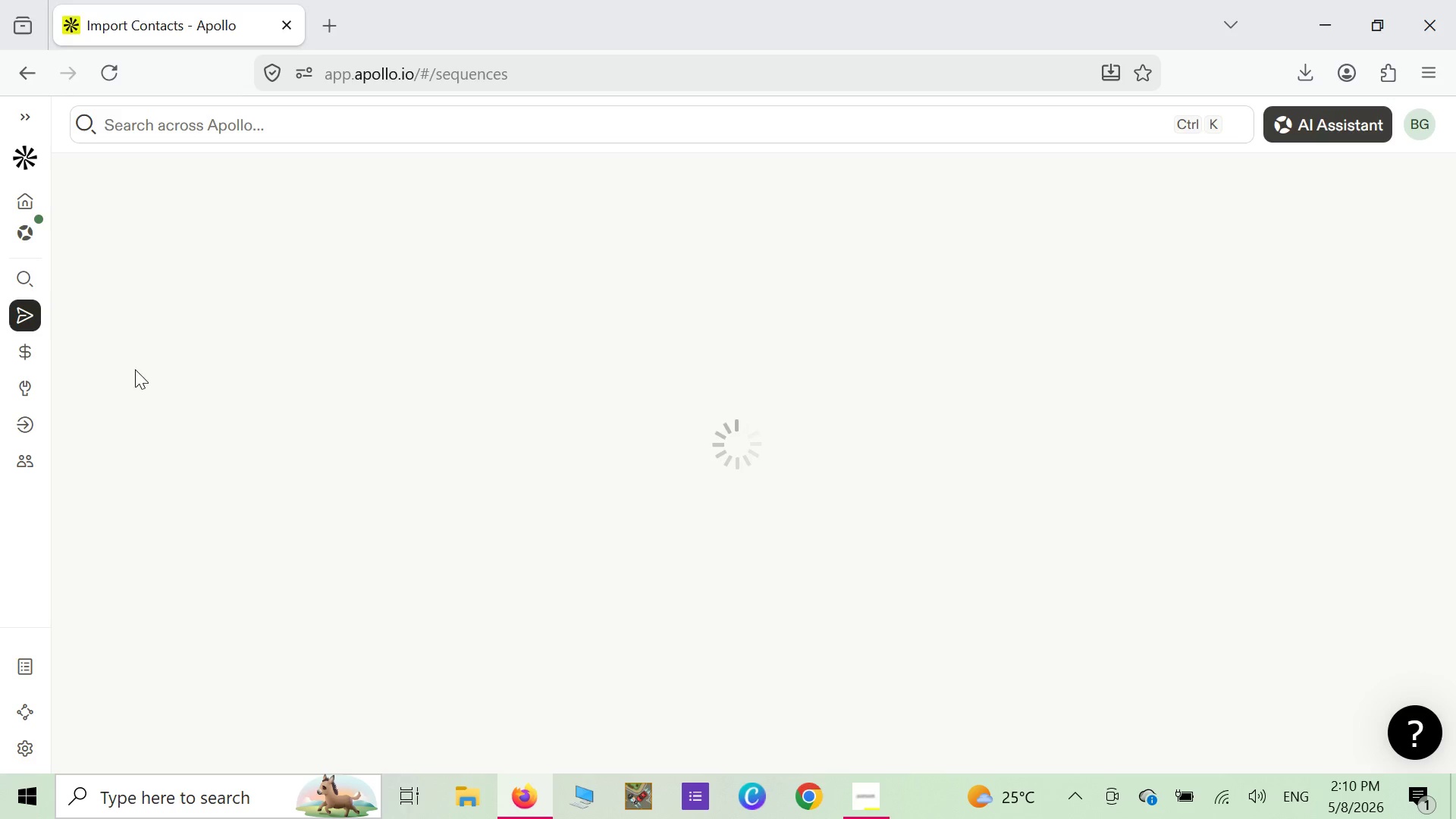 
left_click([1370, 182])
 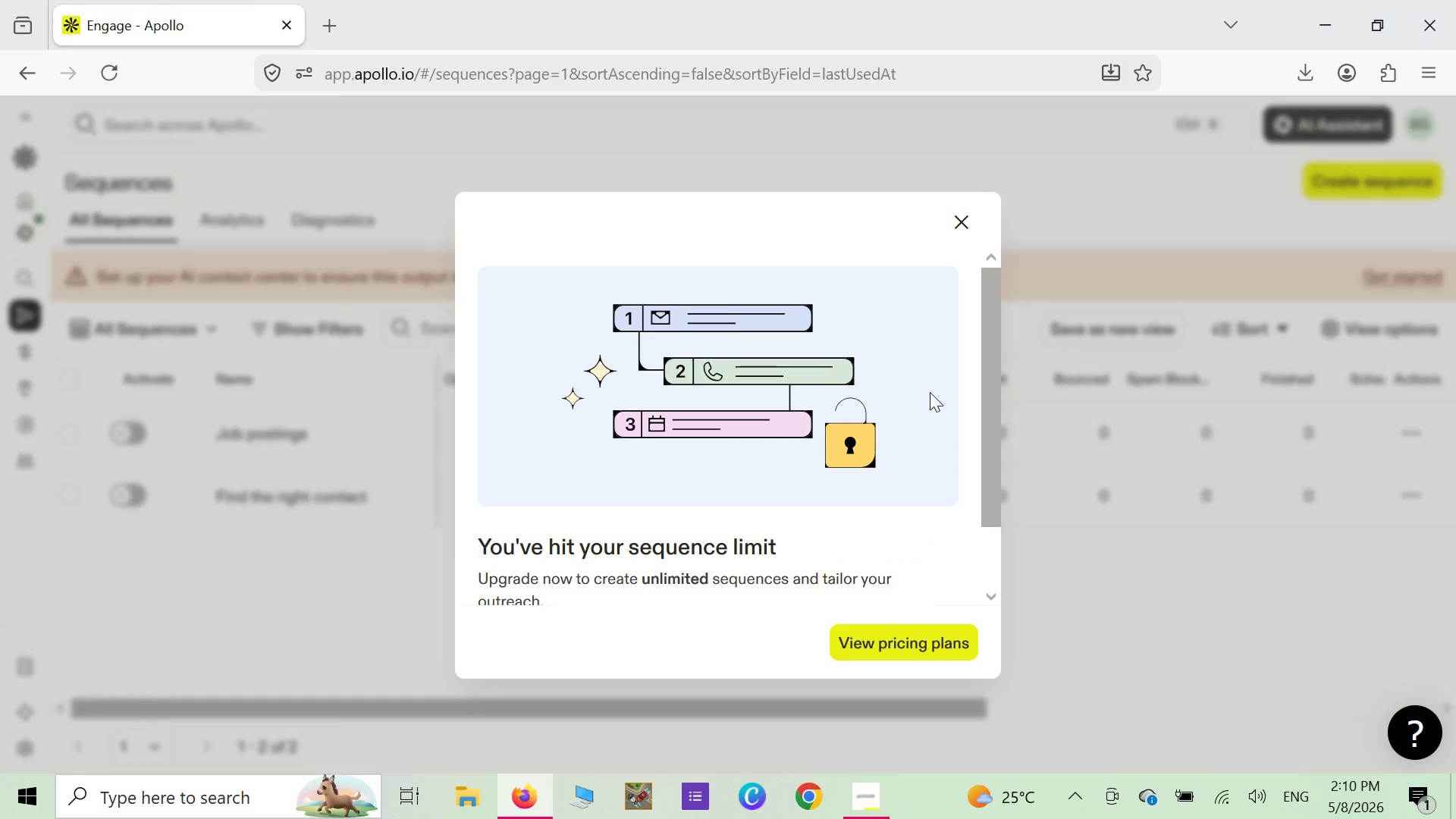 
wait(9.34)
 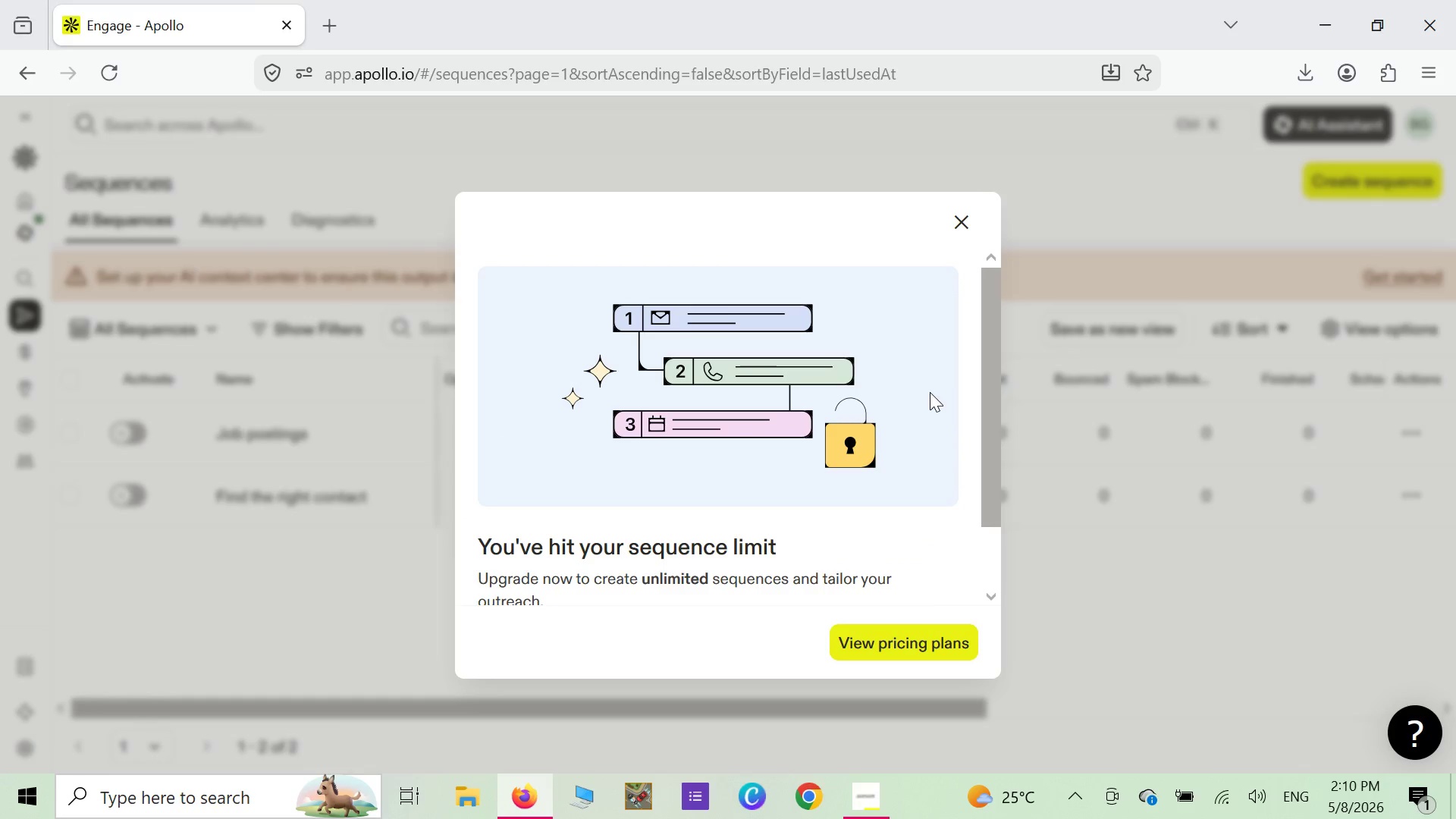 
left_click([958, 228])
 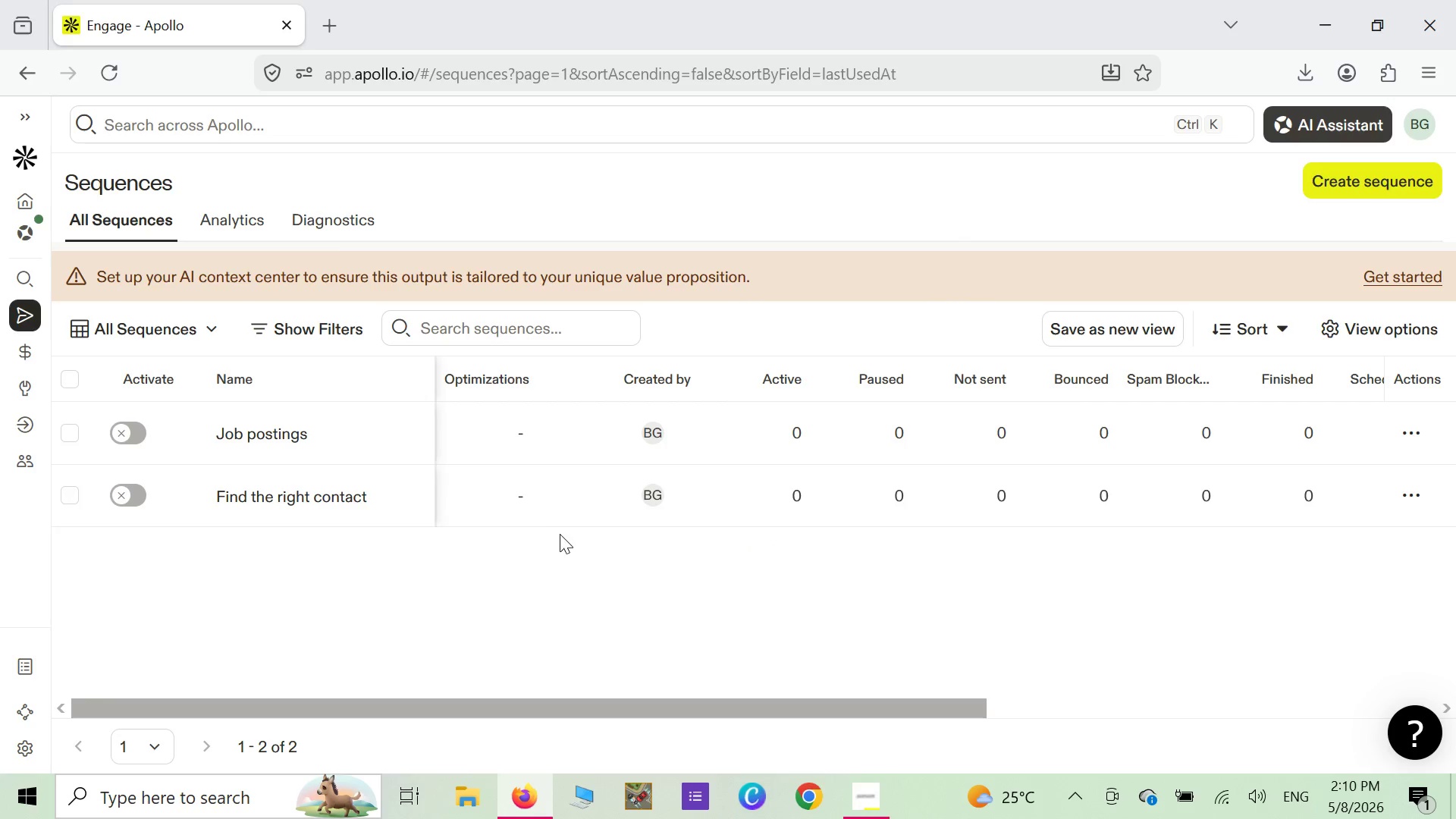 
right_click([569, 509])
 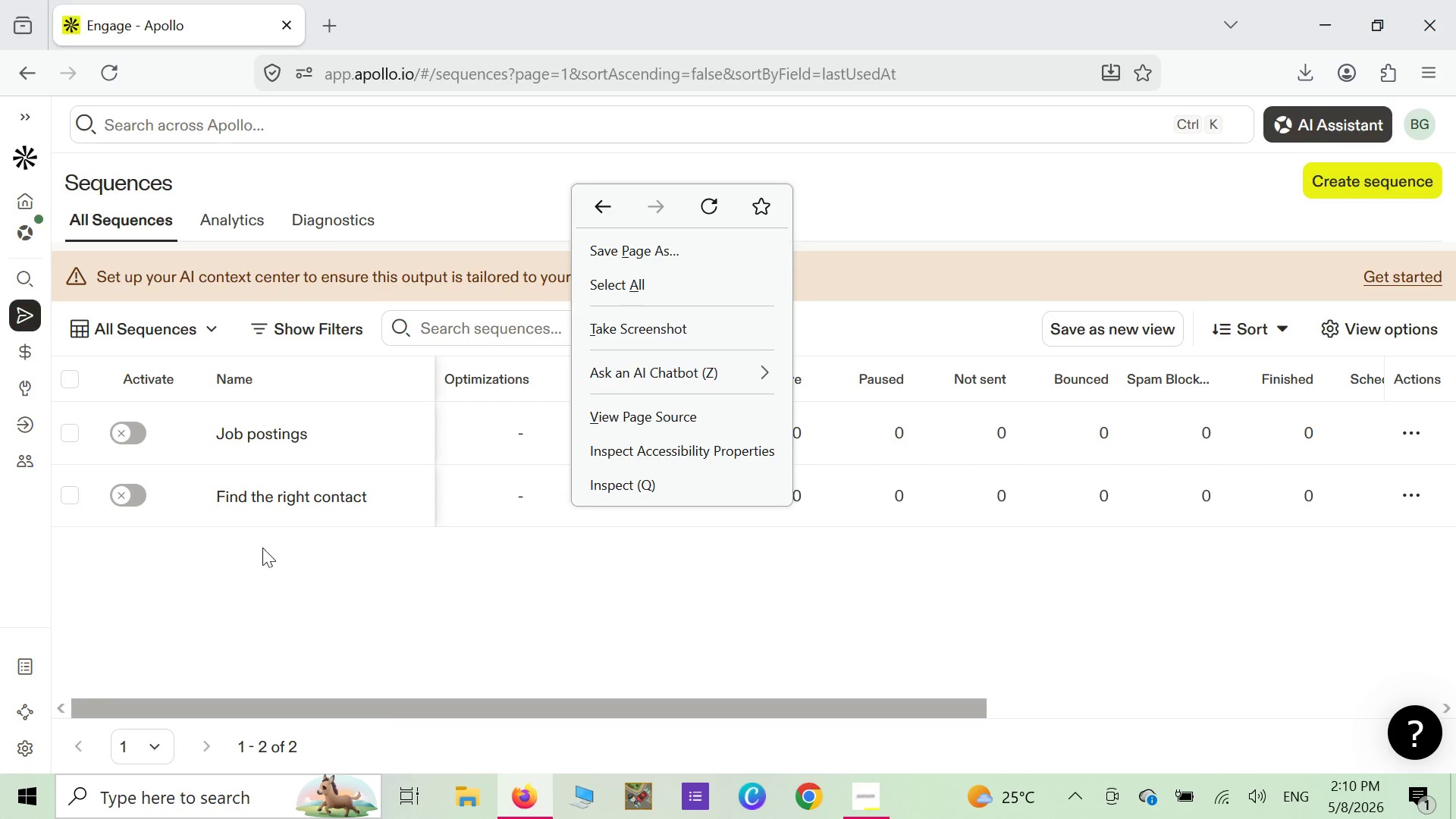 
left_click([64, 491])
 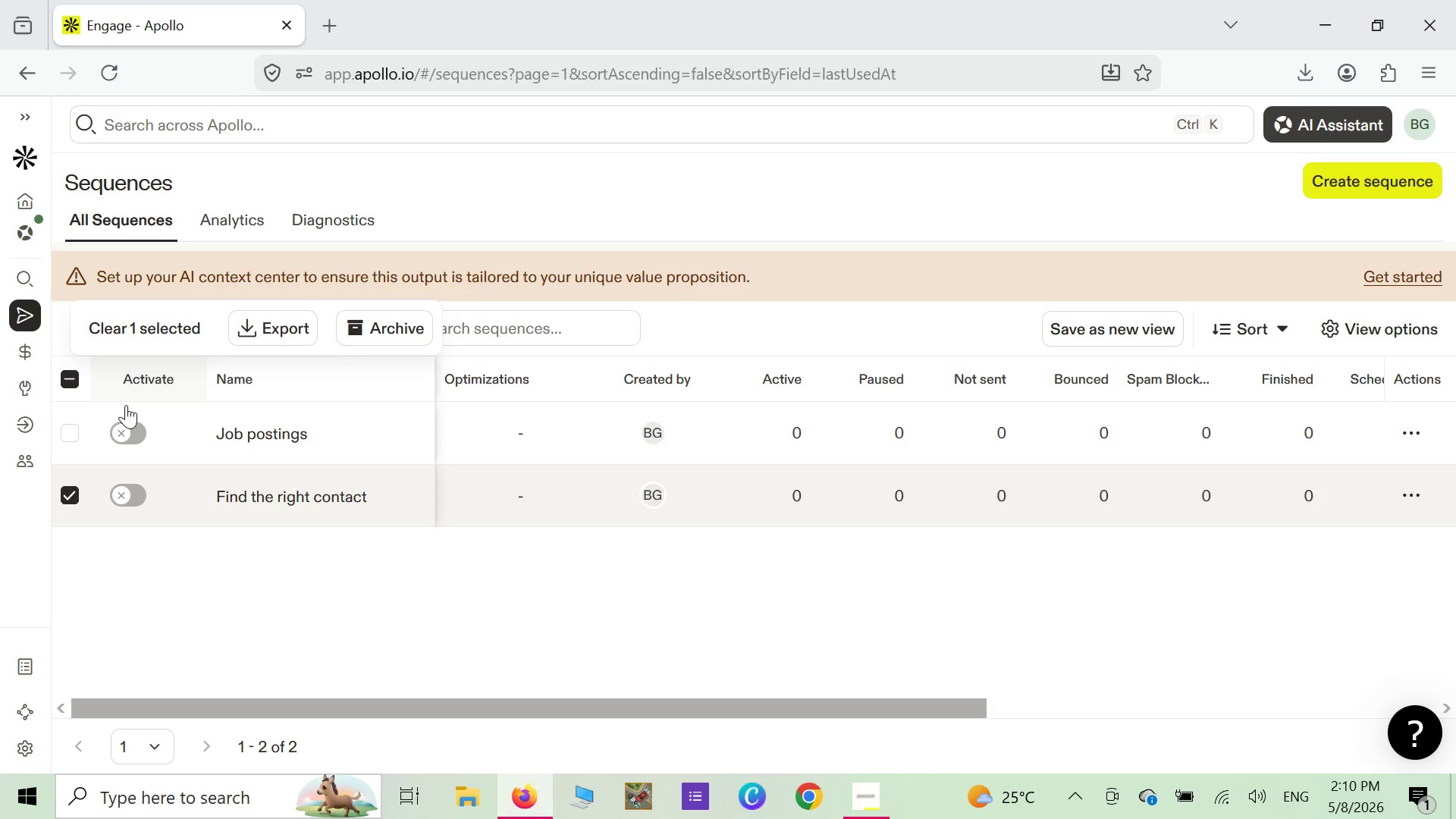 
right_click([68, 485])
 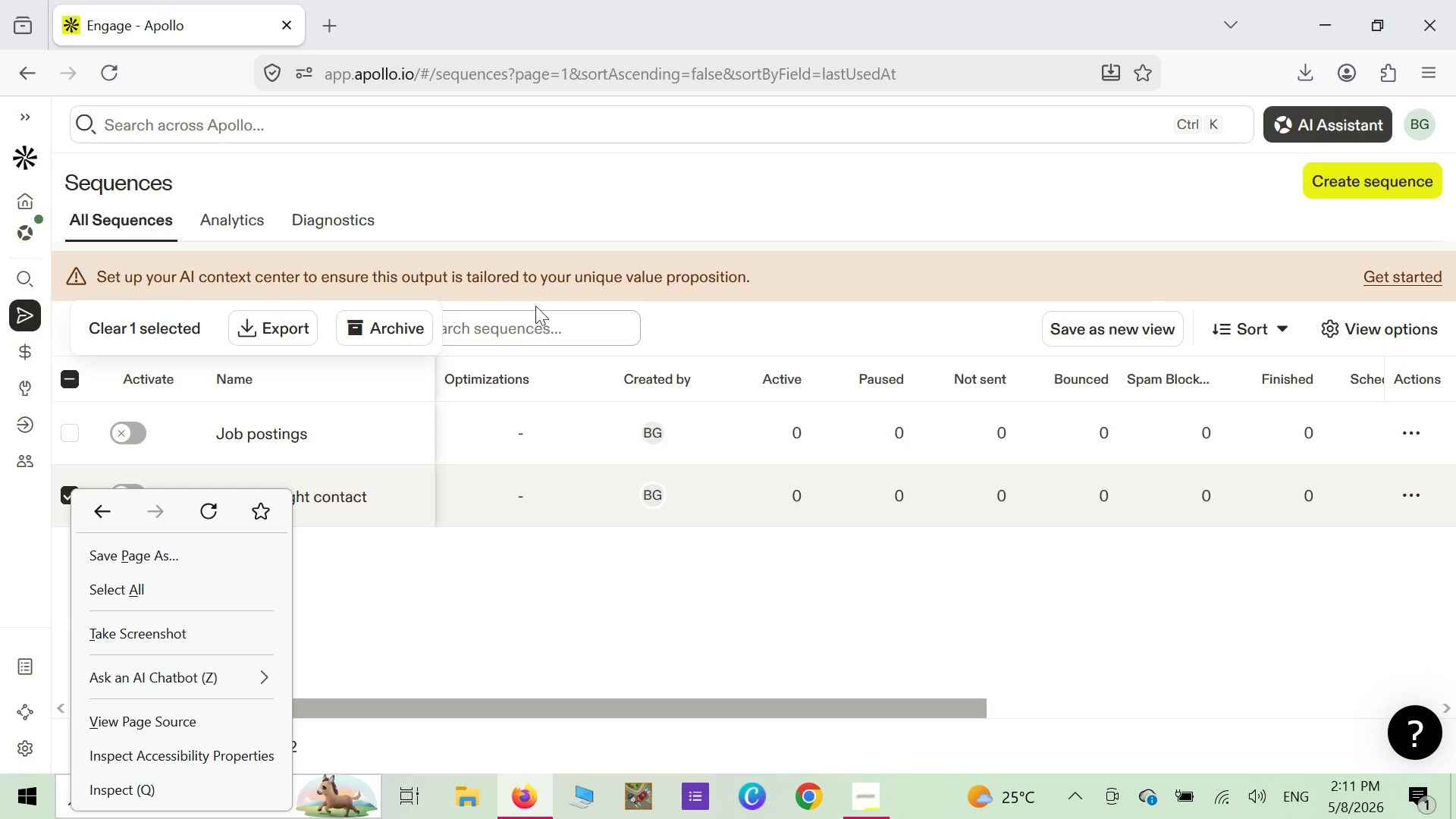 
left_click([638, 160])
 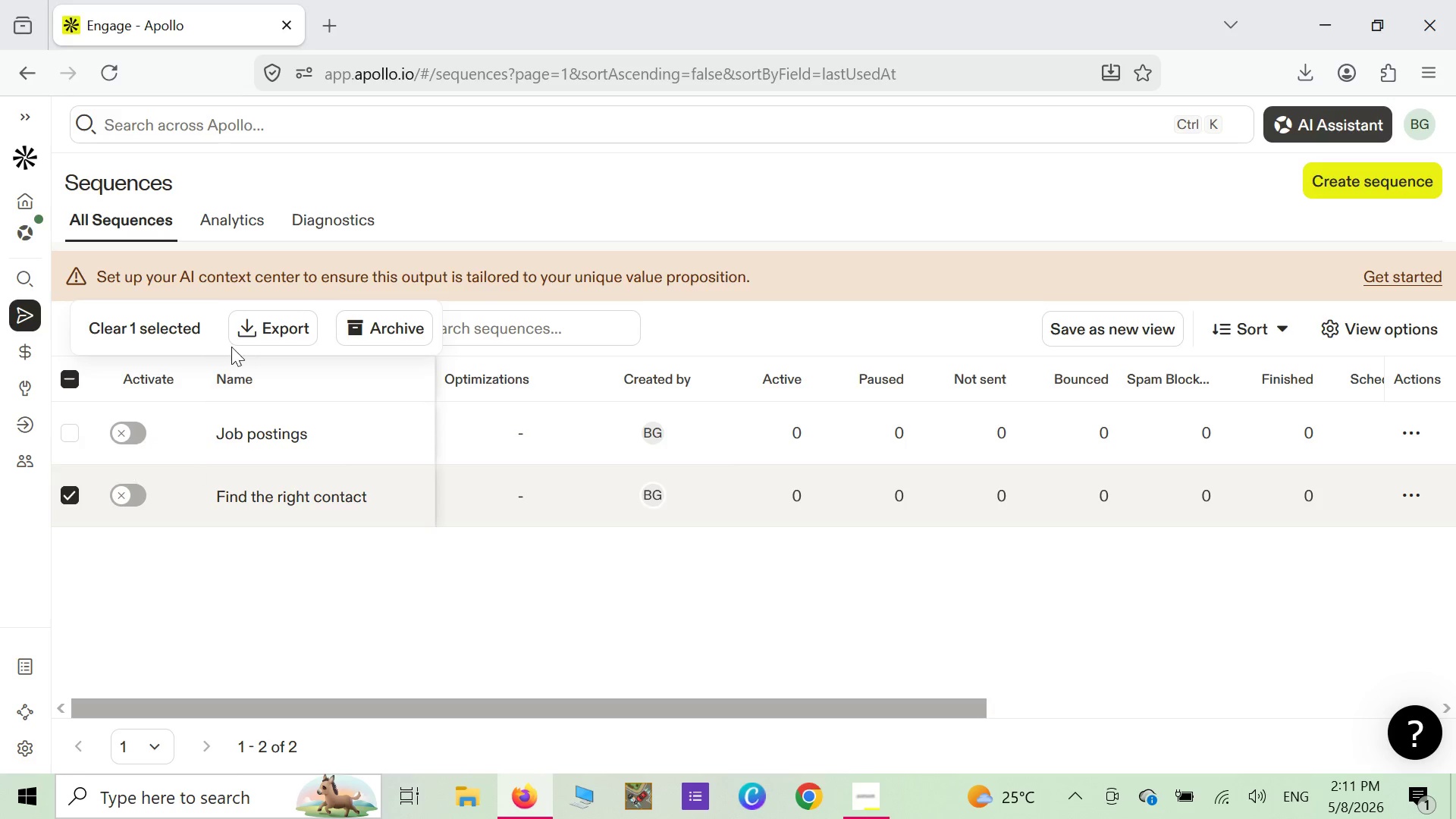 
wait(5.11)
 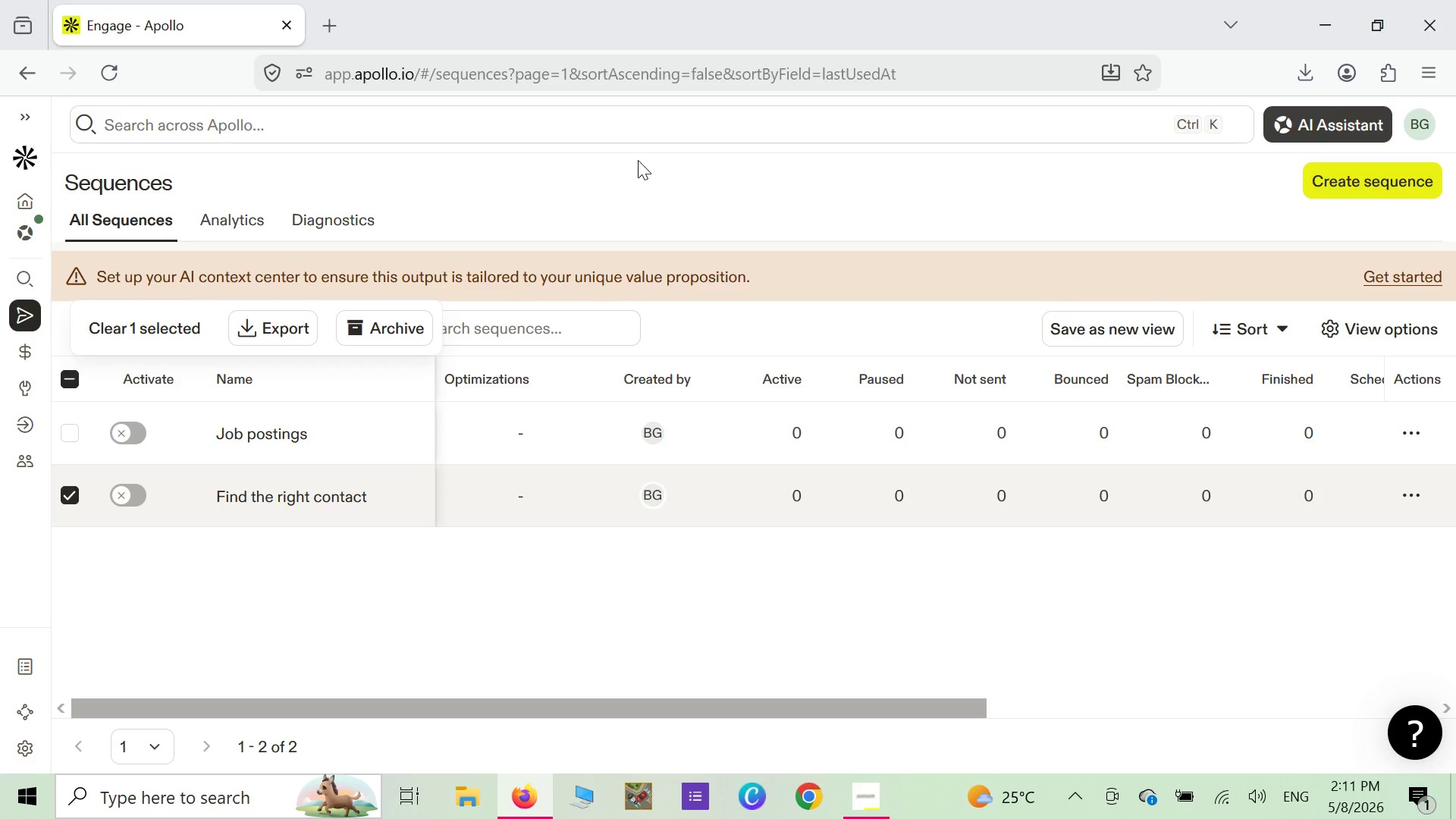 
left_click([199, 328])
 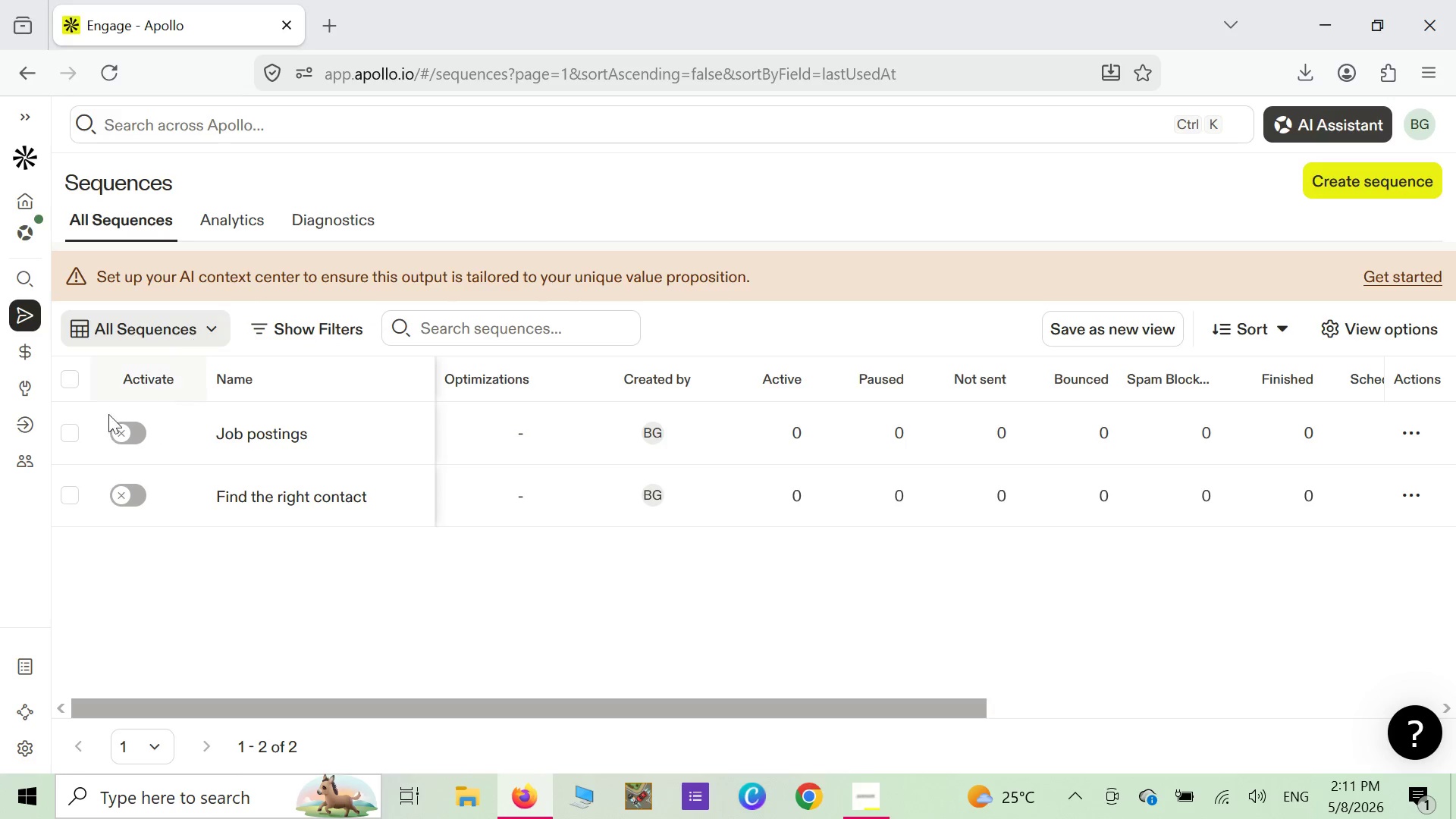 
left_click([63, 494])
 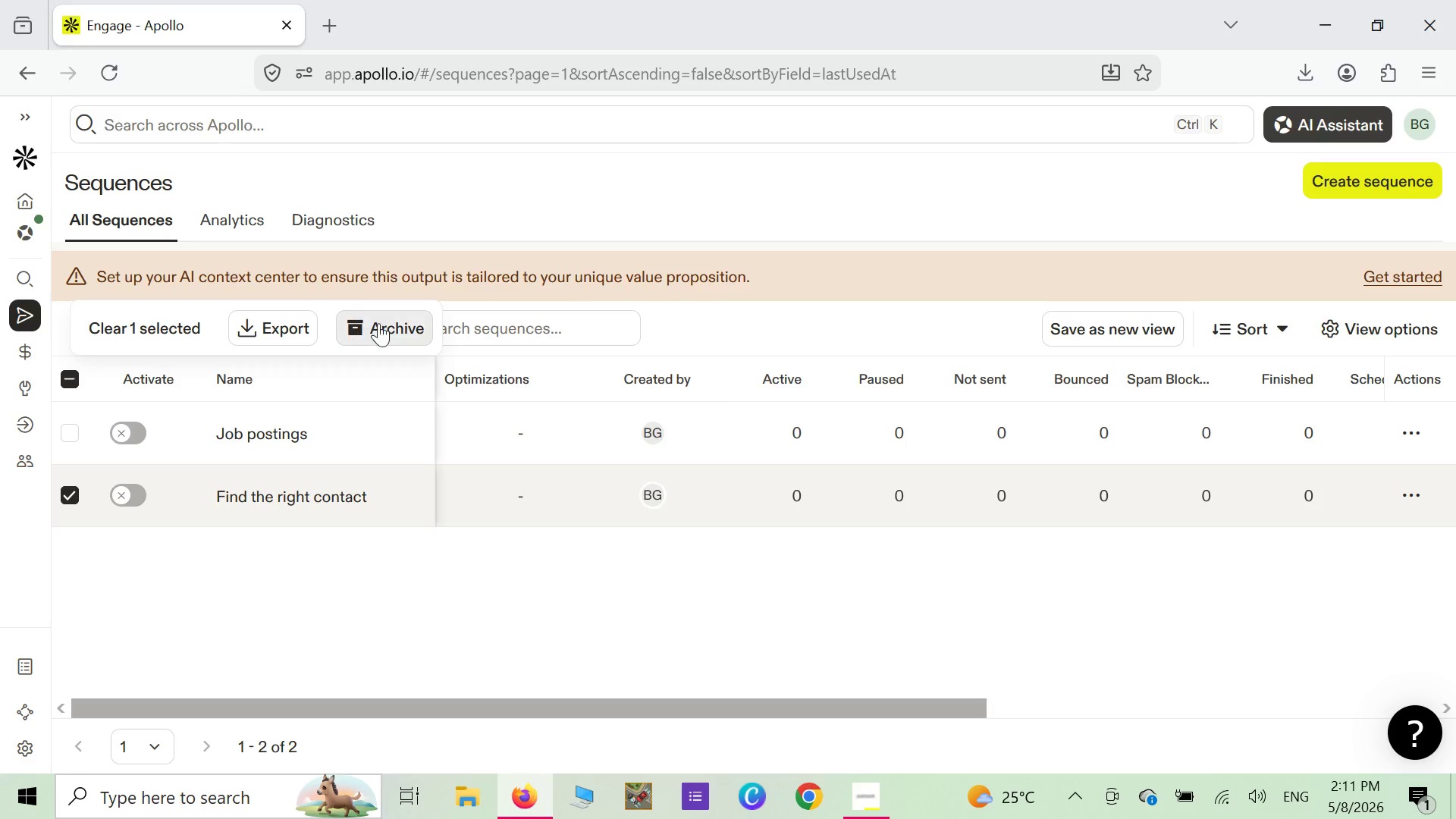 
left_click([381, 322])
 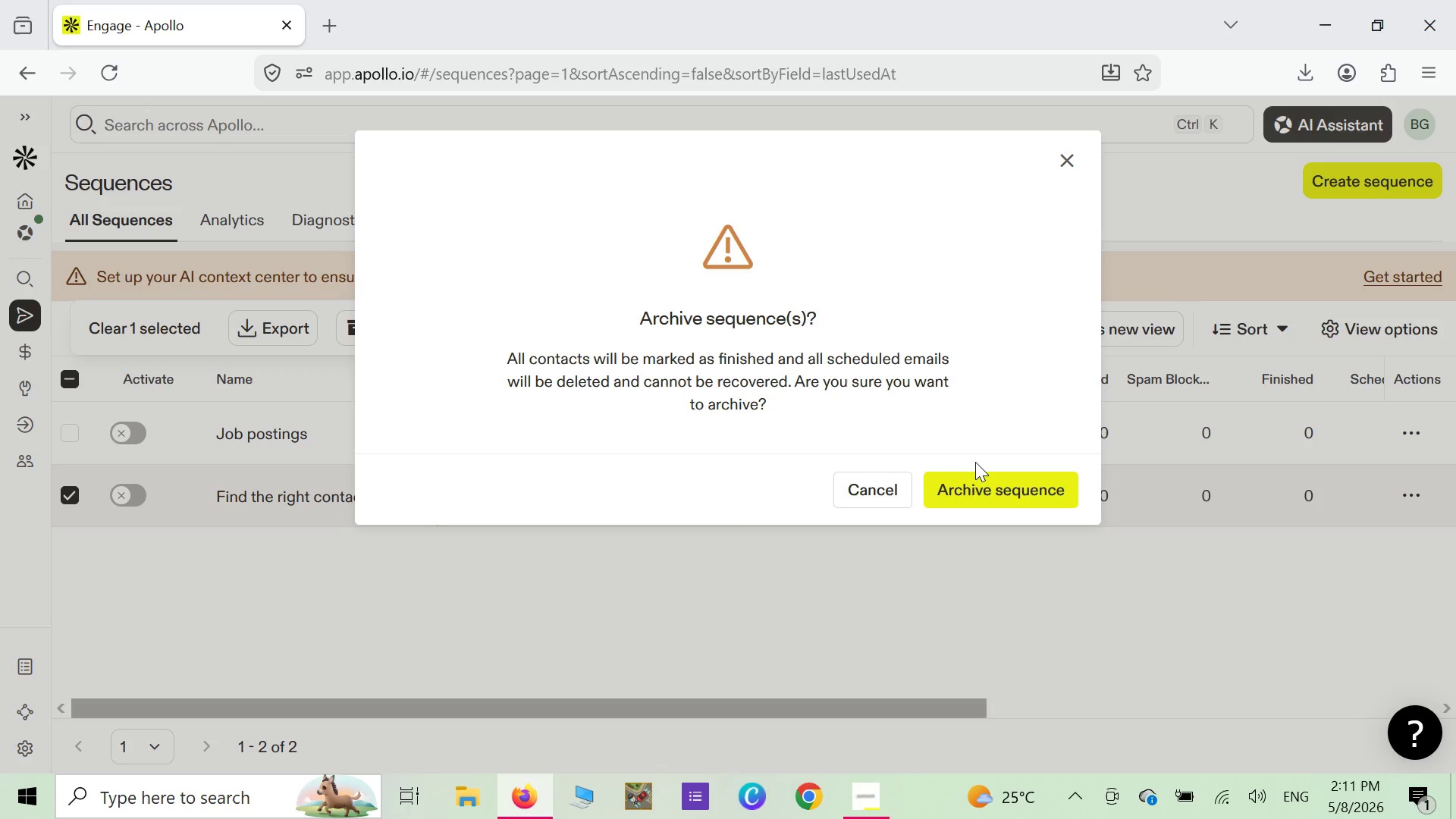 
wait(11.39)
 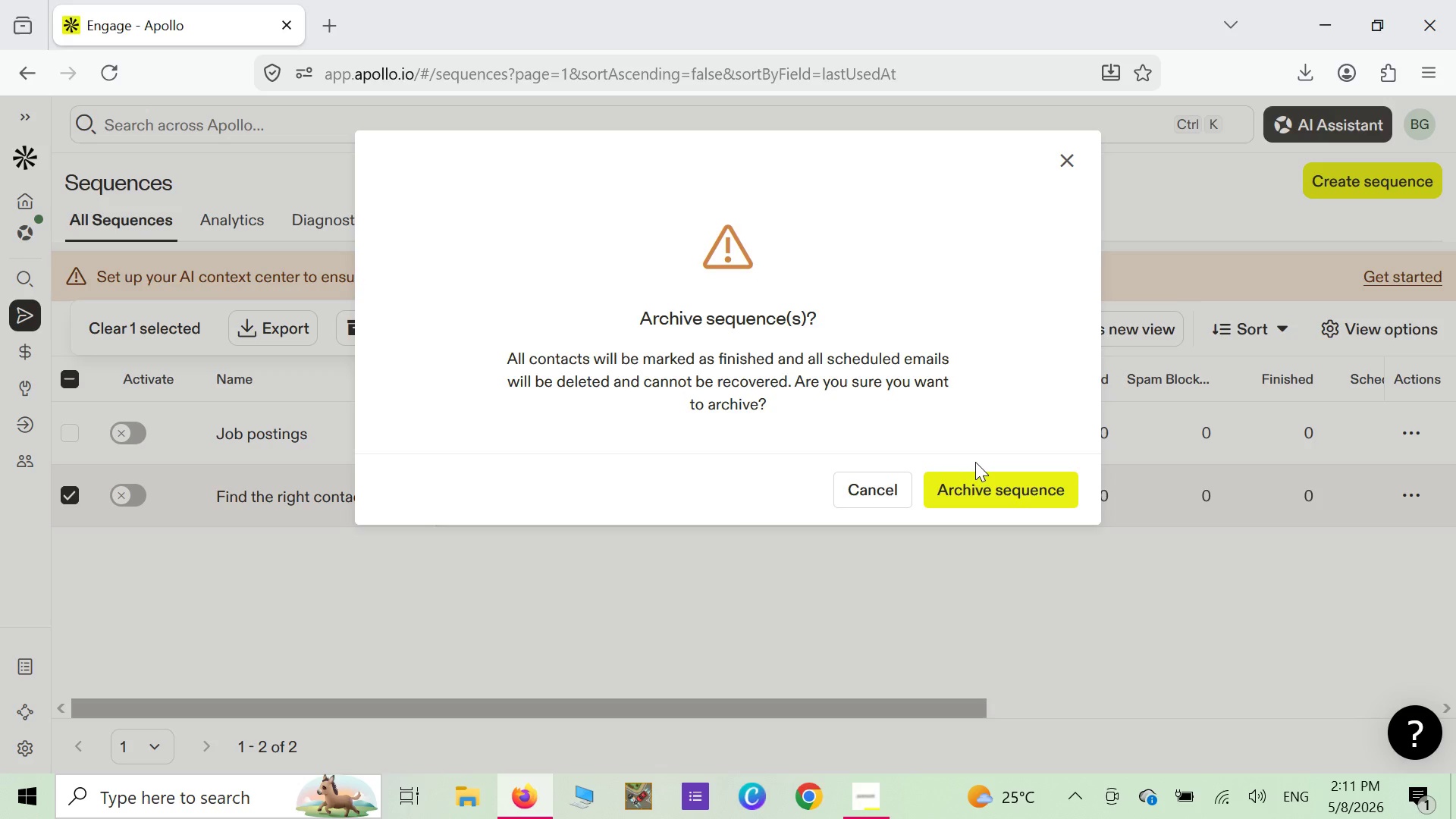 
left_click([973, 490])
 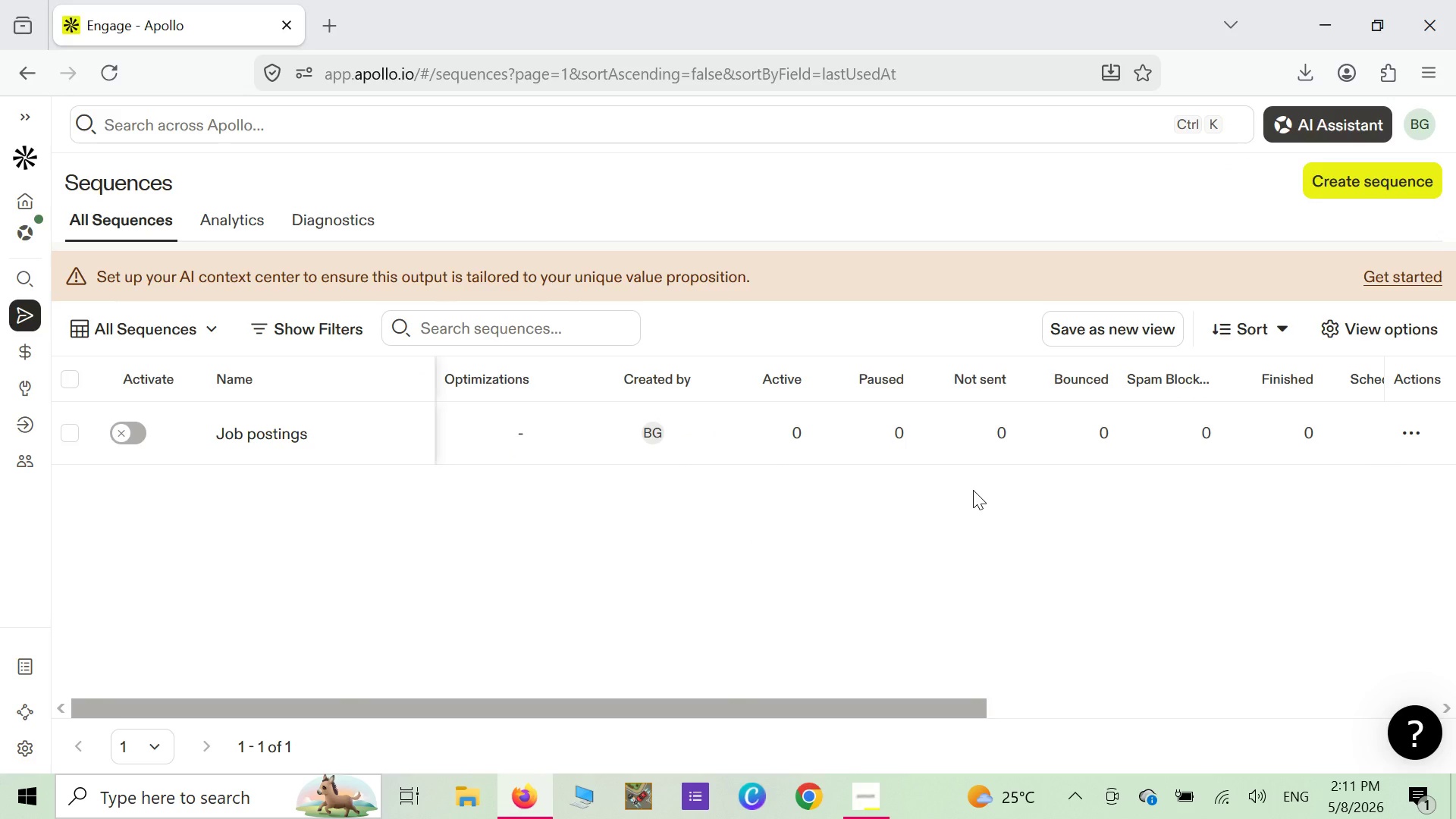 
wait(11.91)
 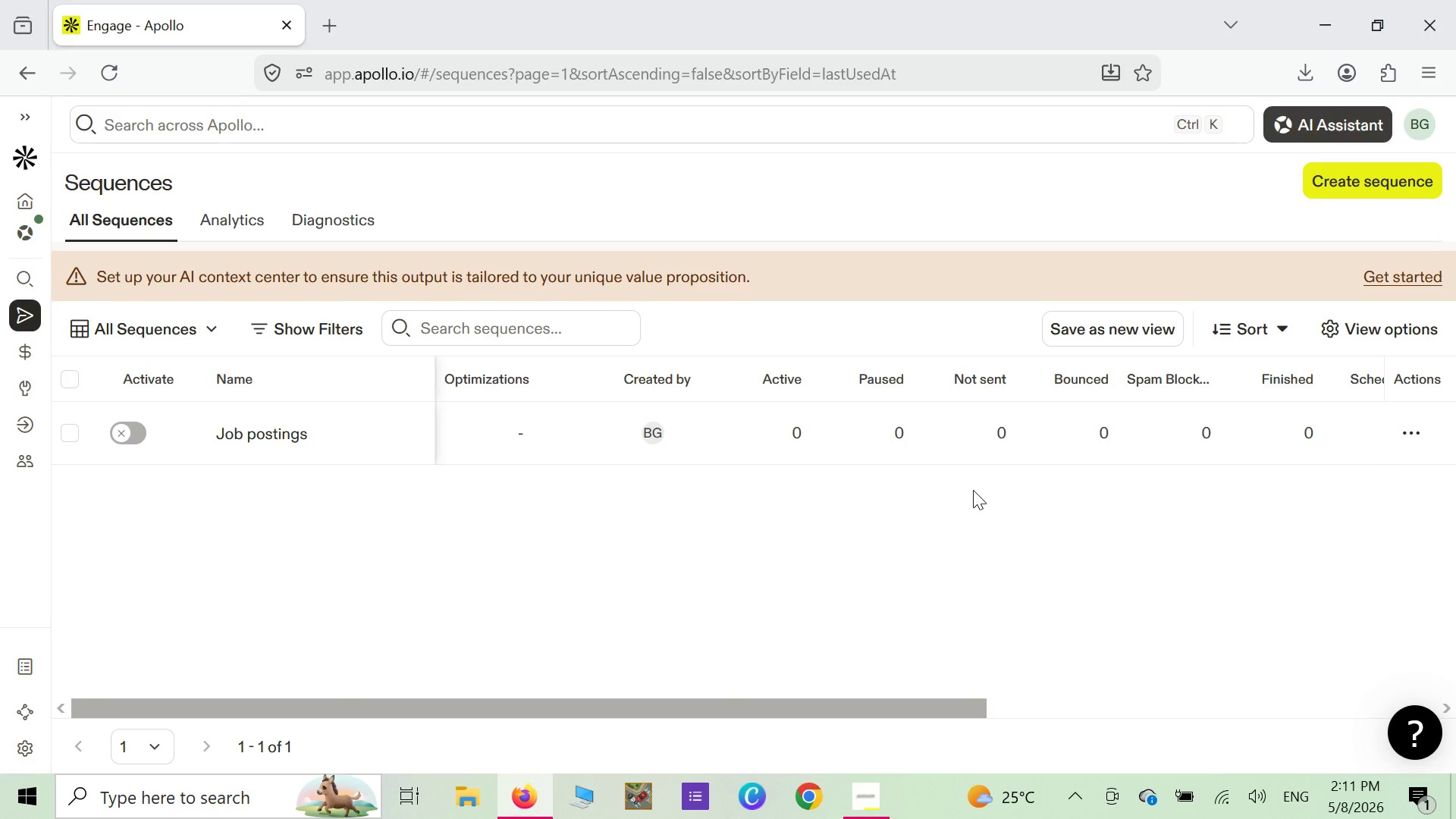 
scroll: coordinate [553, 493], scroll_direction: up, amount: 1.0
 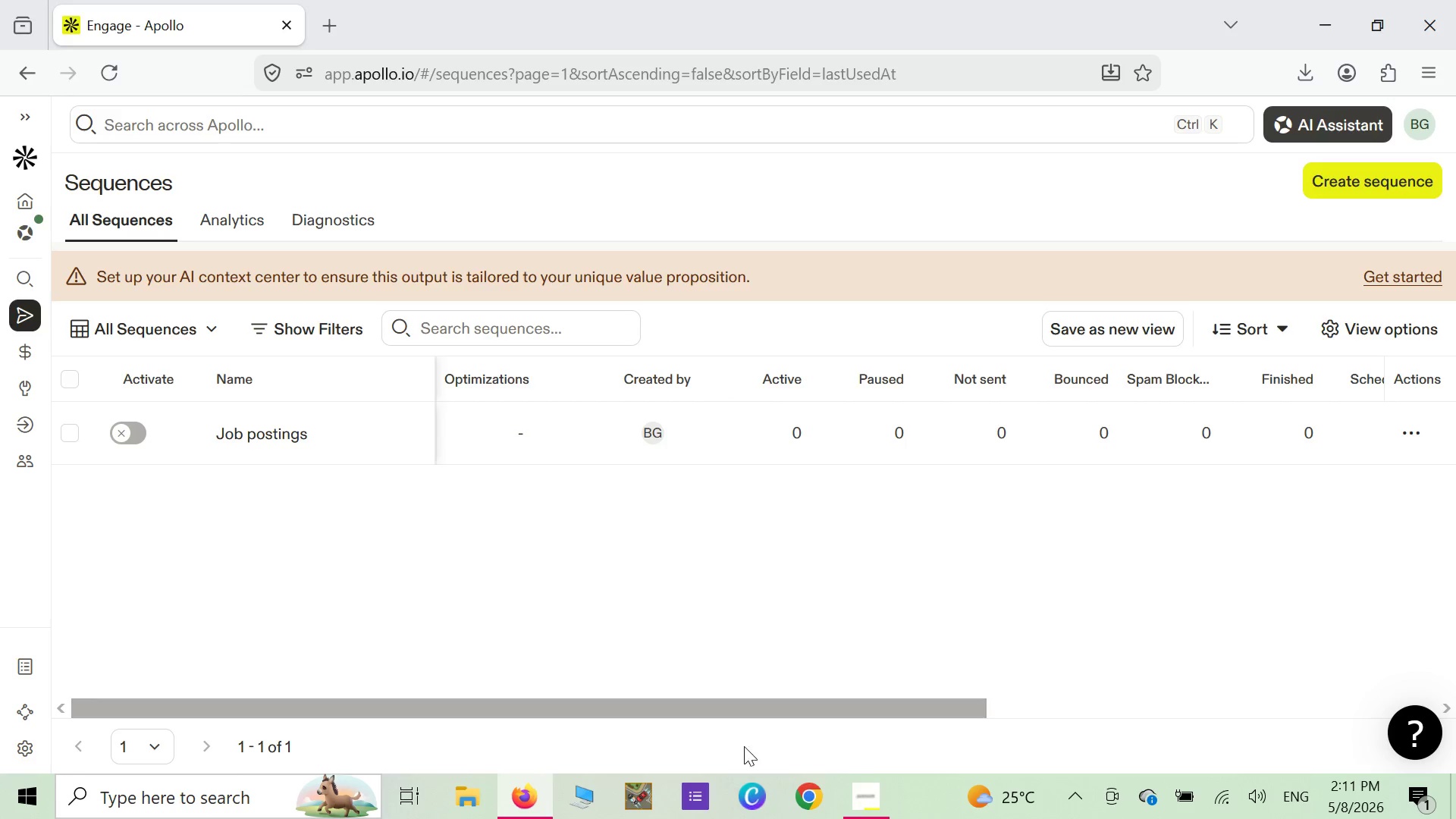 
wait(6.21)
 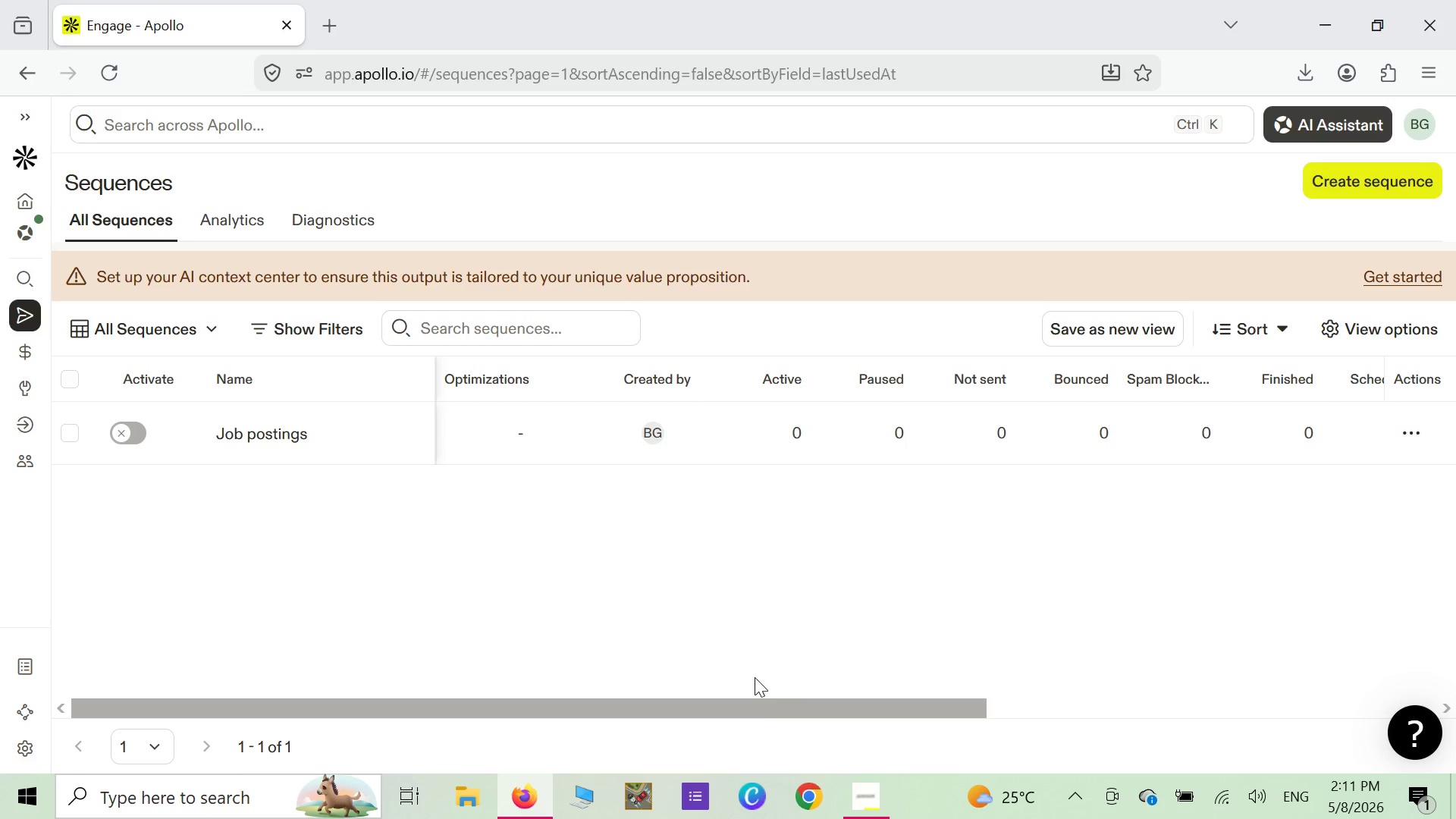 
left_click([511, 793])